 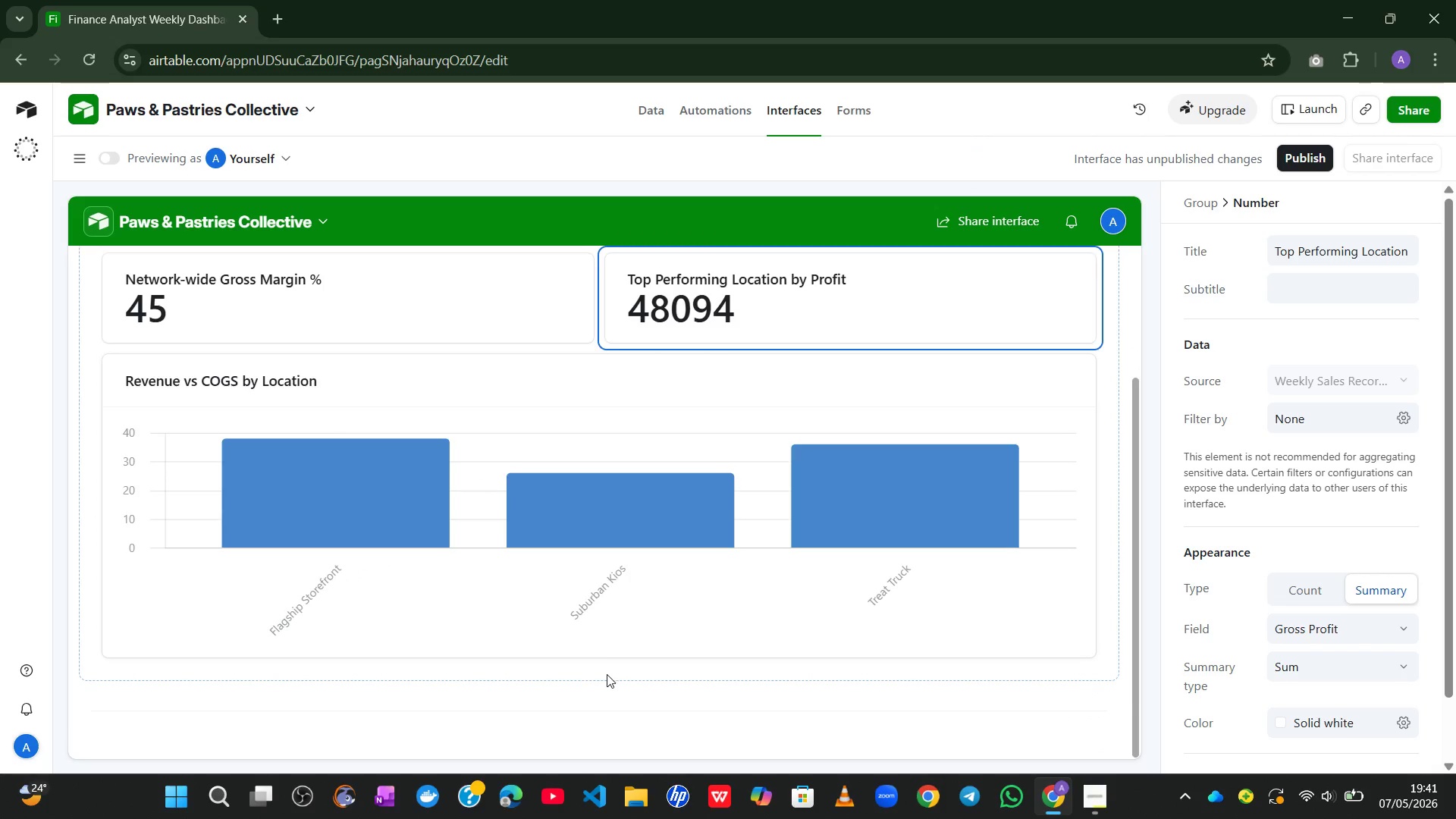 
left_click([602, 658])
 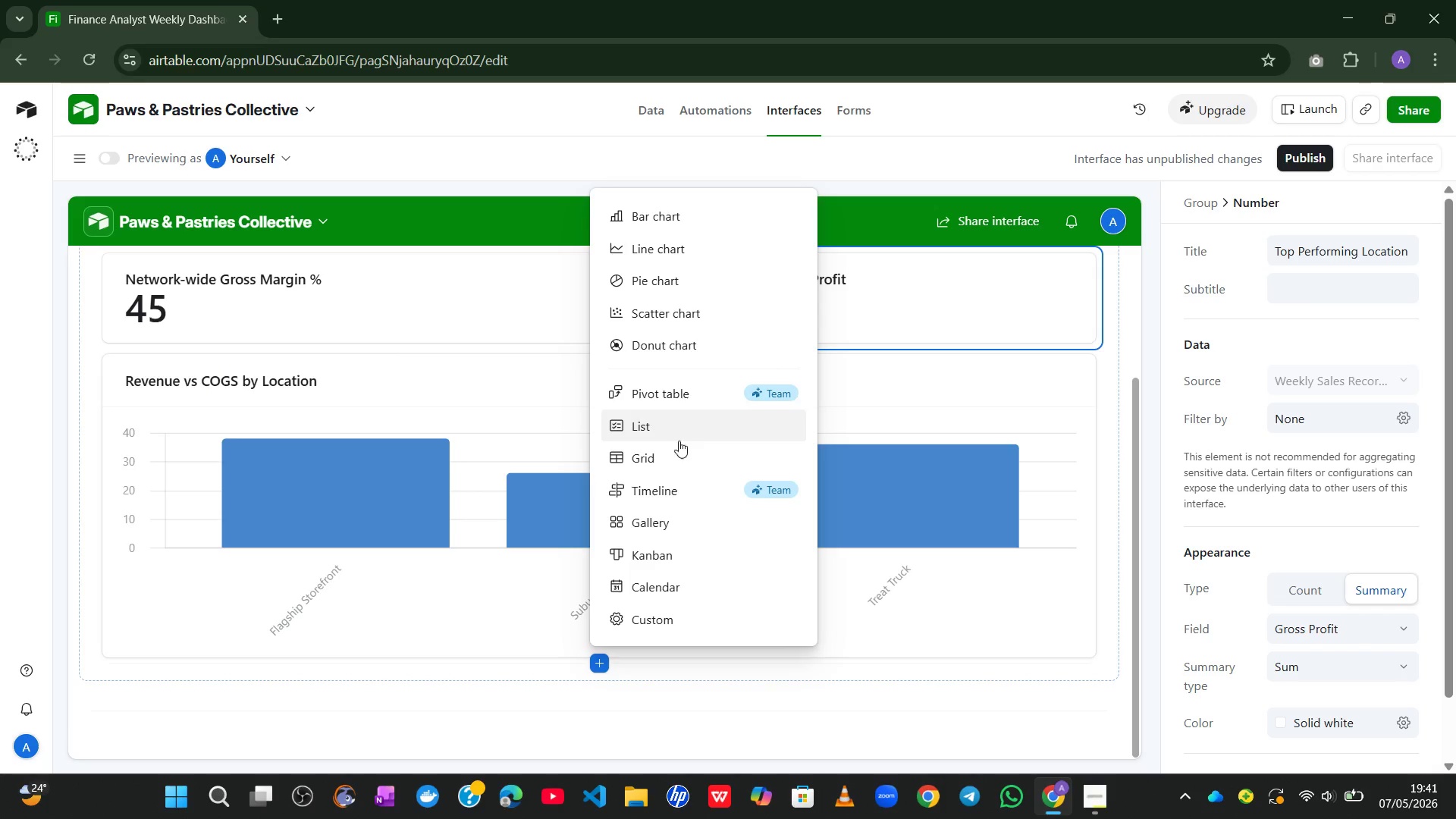 
left_click([686, 423])
 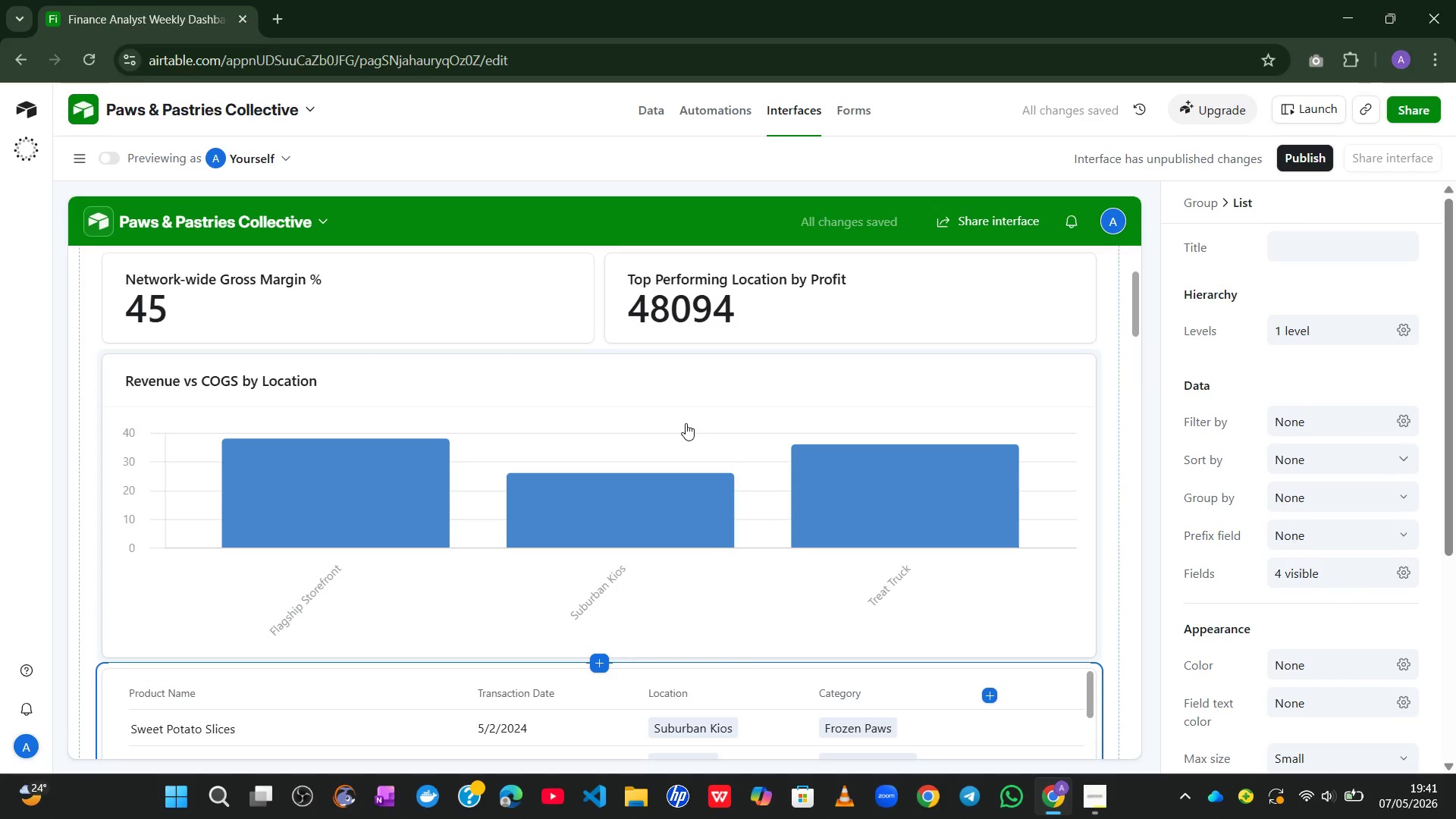 
wait(7.38)
 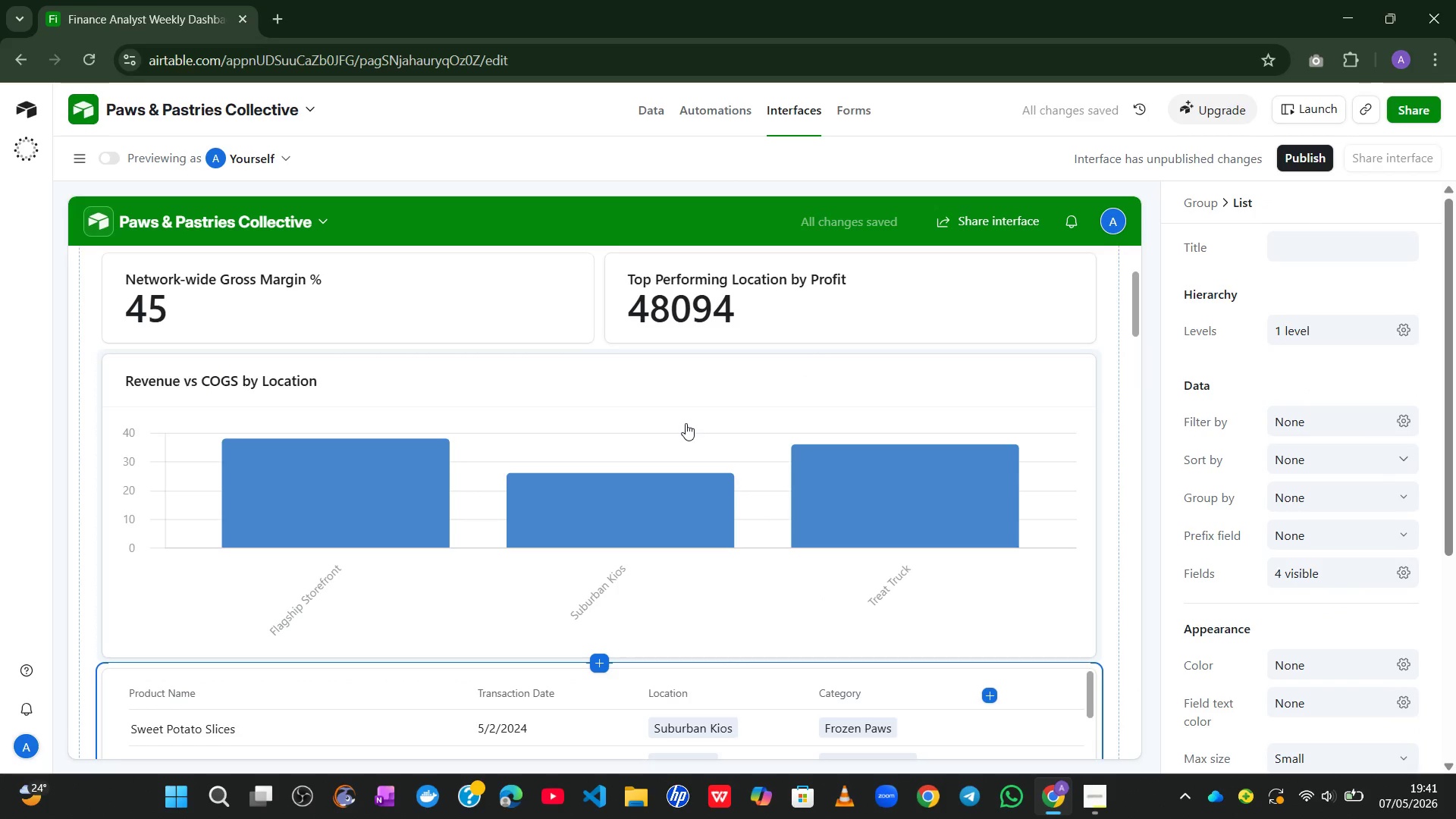 
left_click([1298, 260])
 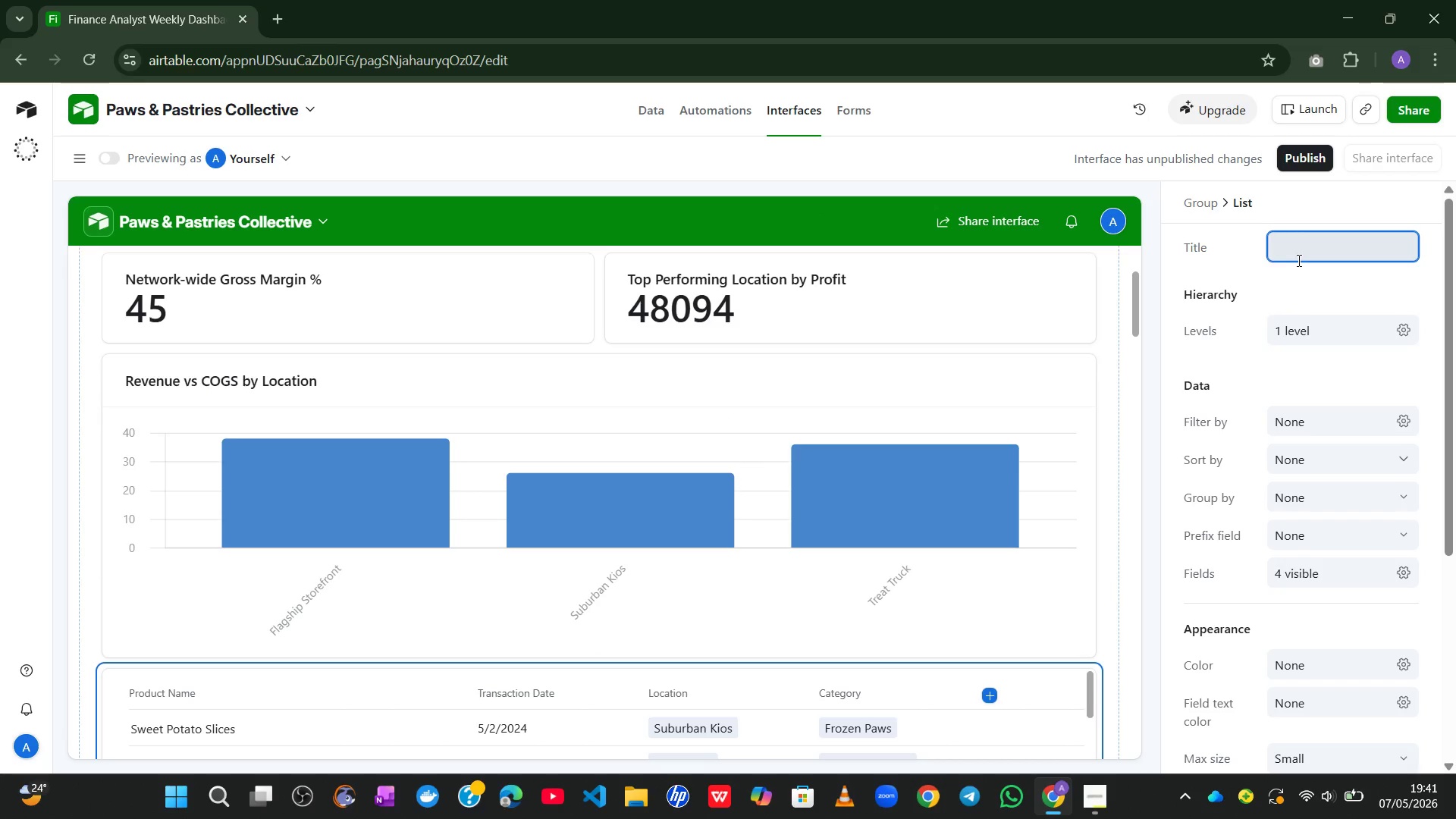 
key(Meta+MetaLeft)
 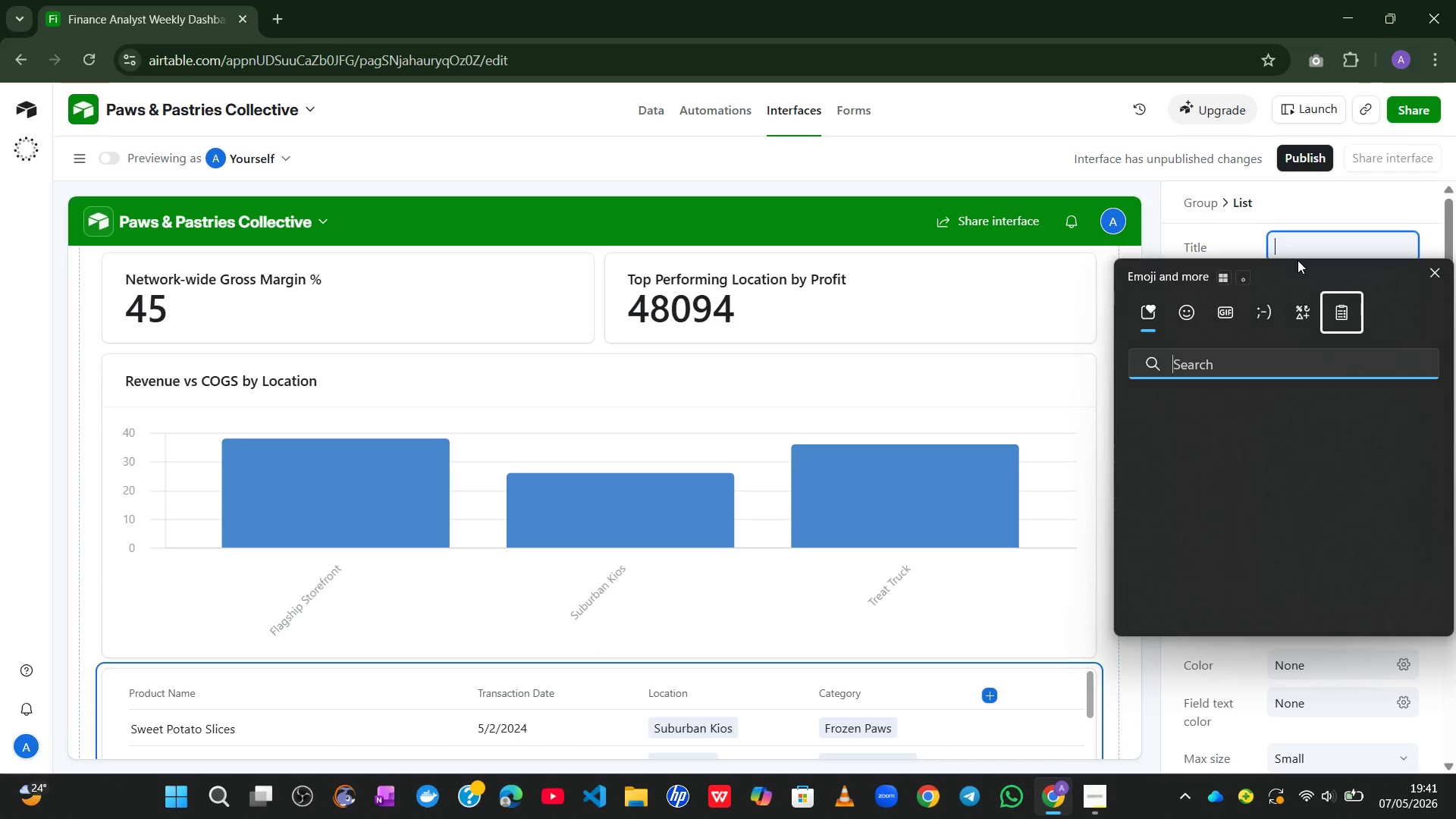 
key(Alt+Control+Meta+AltLeft)
 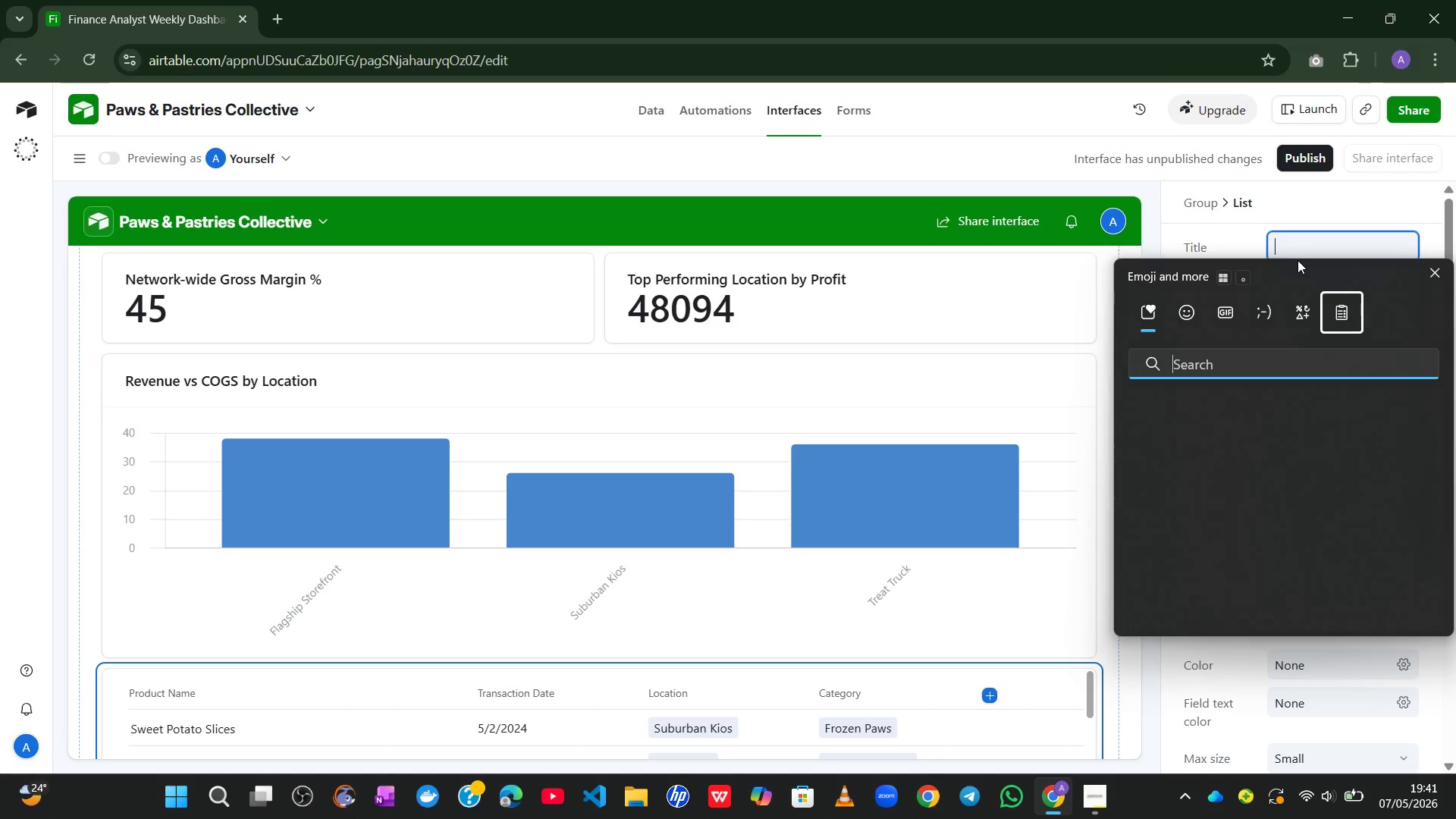 
key(Alt+Control+Meta+Shift+ShiftLeft)
 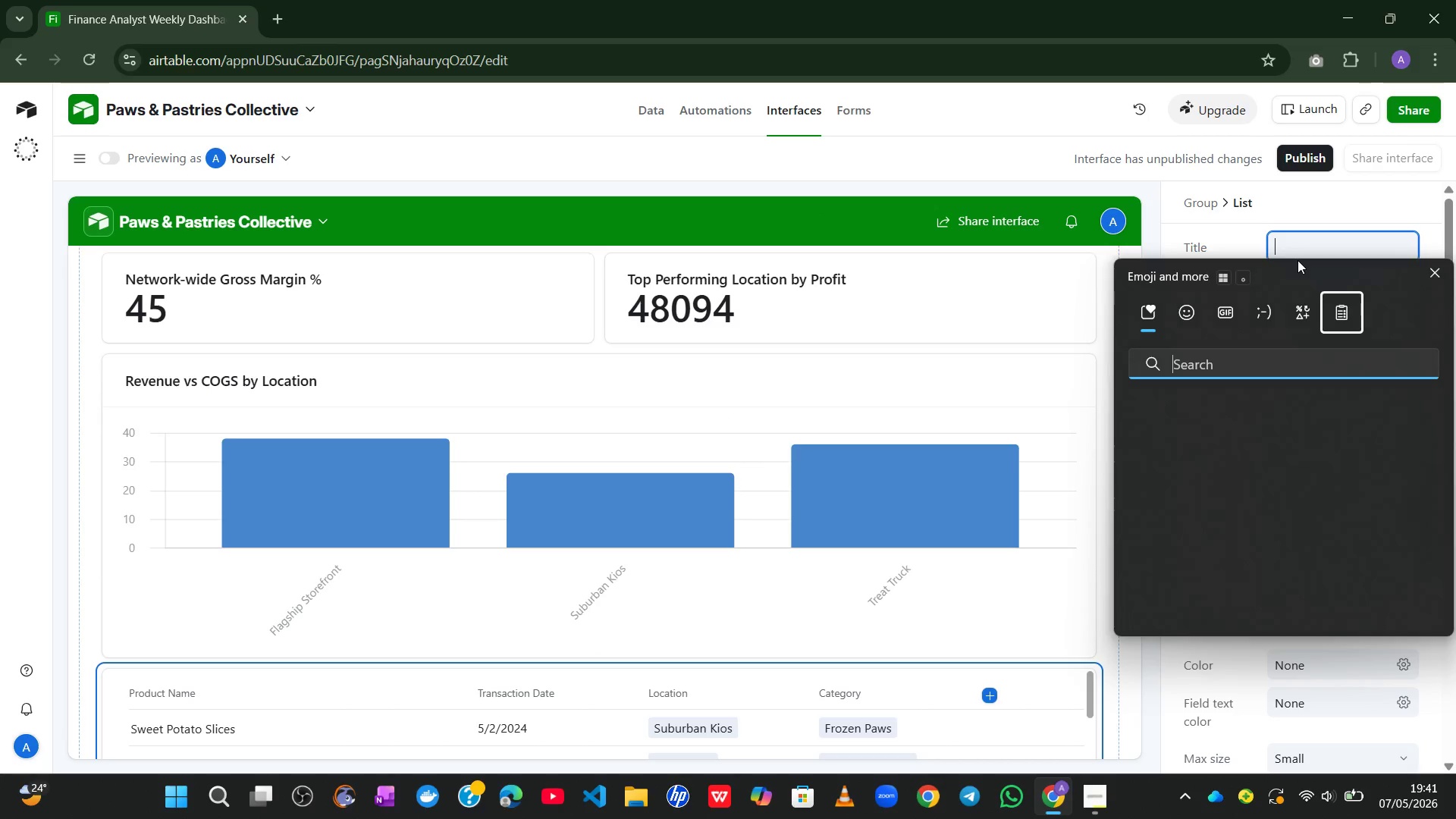 
key(Alt+Control+Meta+Shift+Space)
 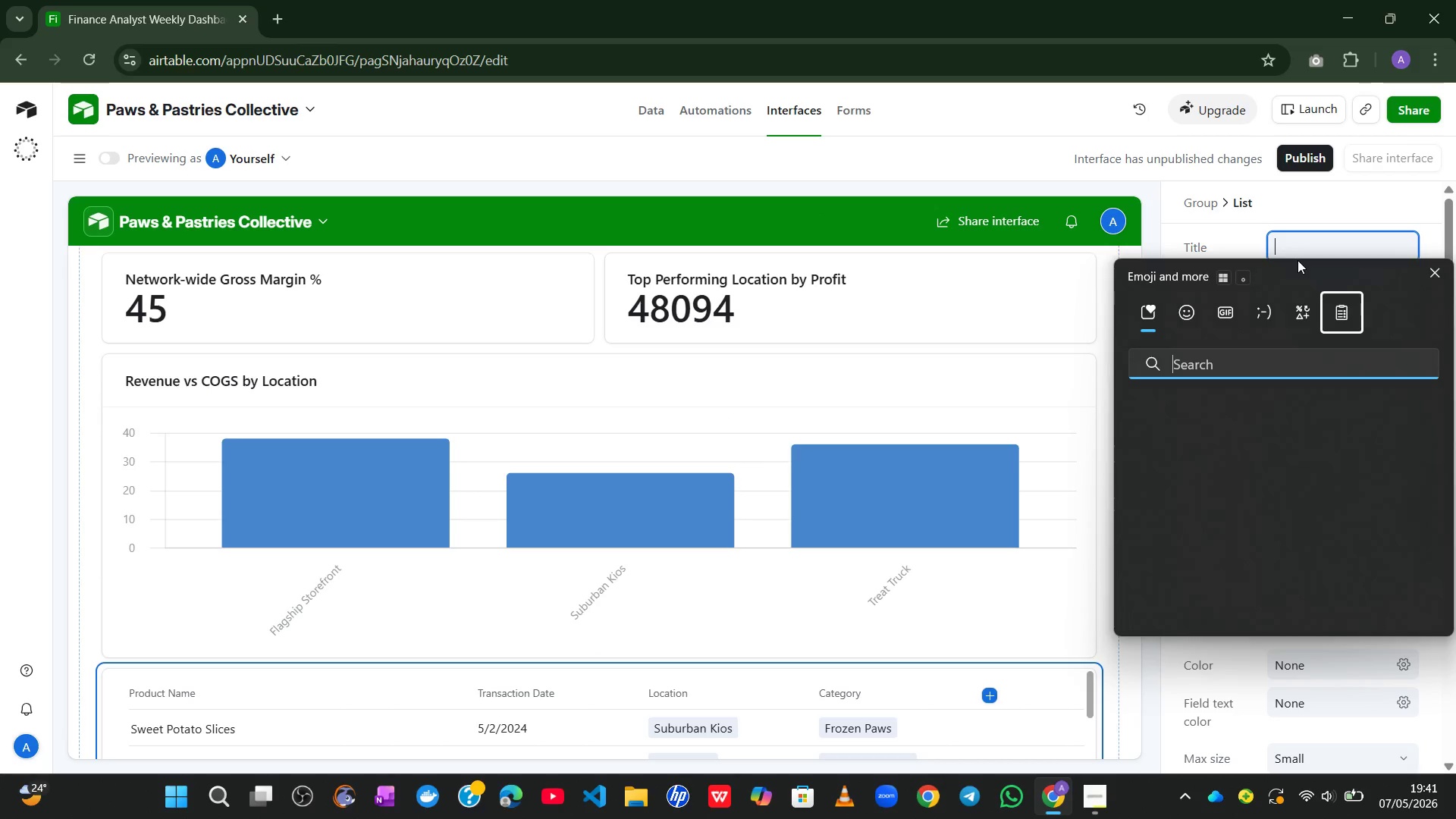 
key(Control+Meta+ControlLeft)
 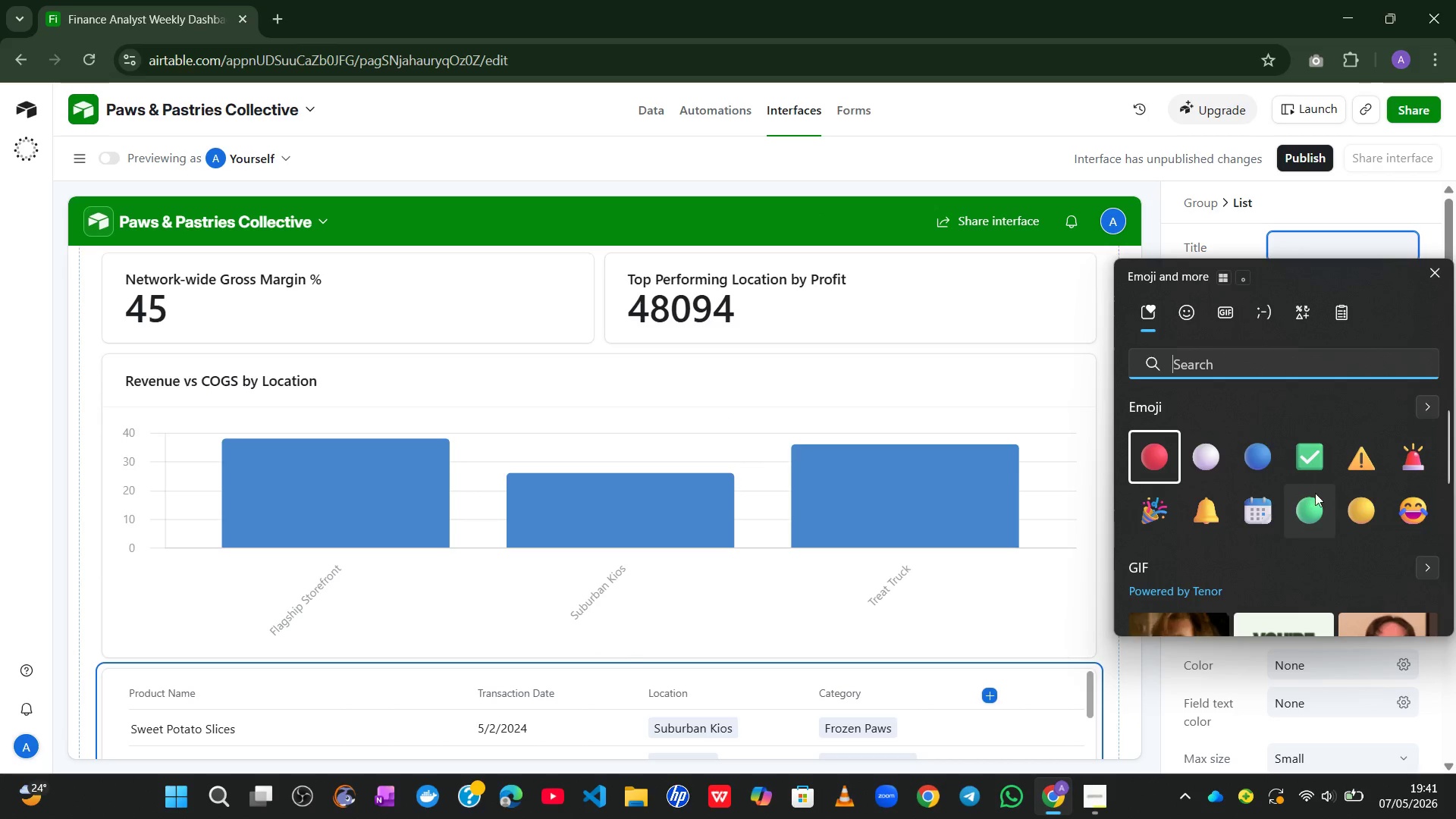 
left_click([1354, 481])
 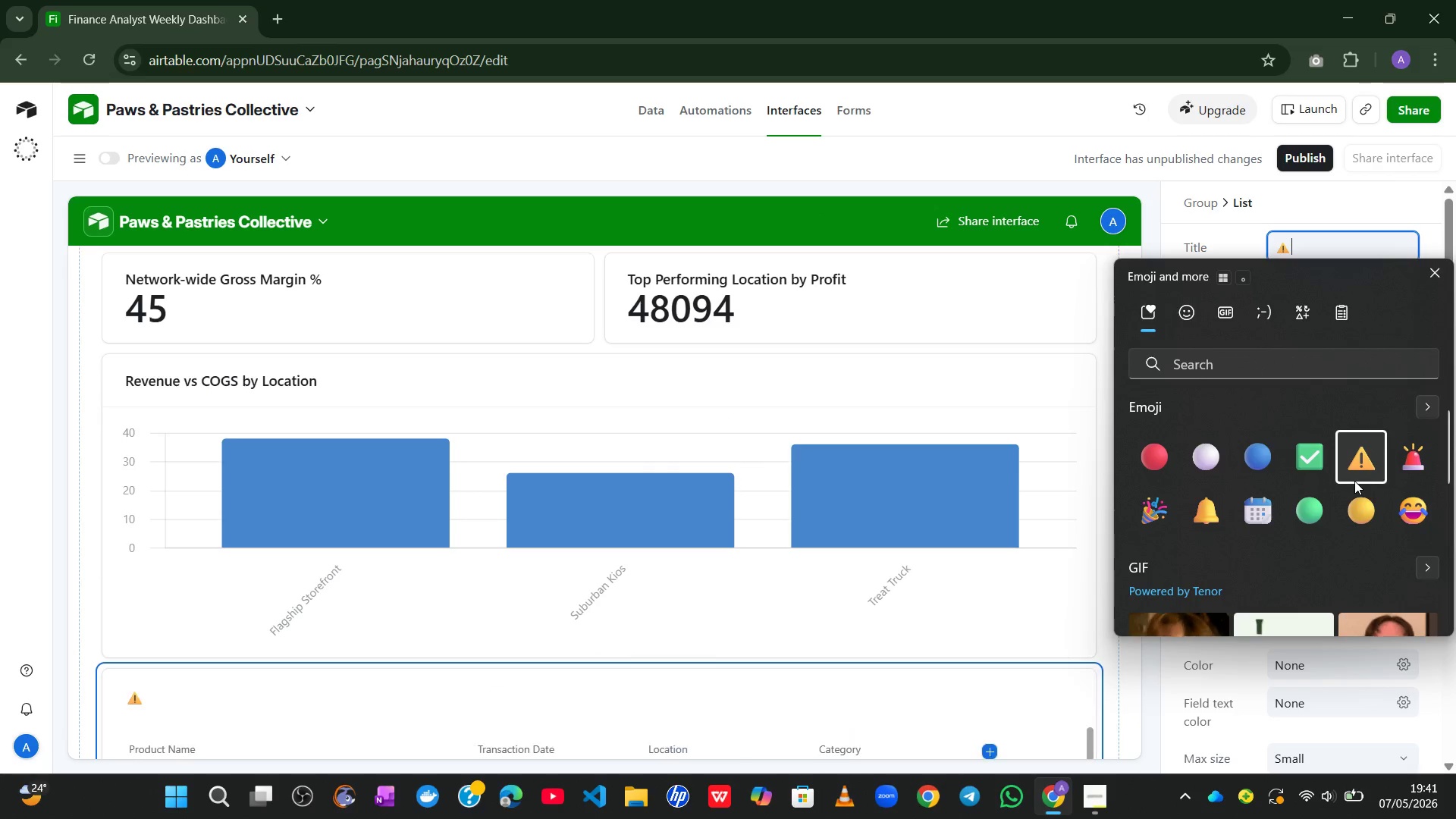 
type( Waste)
 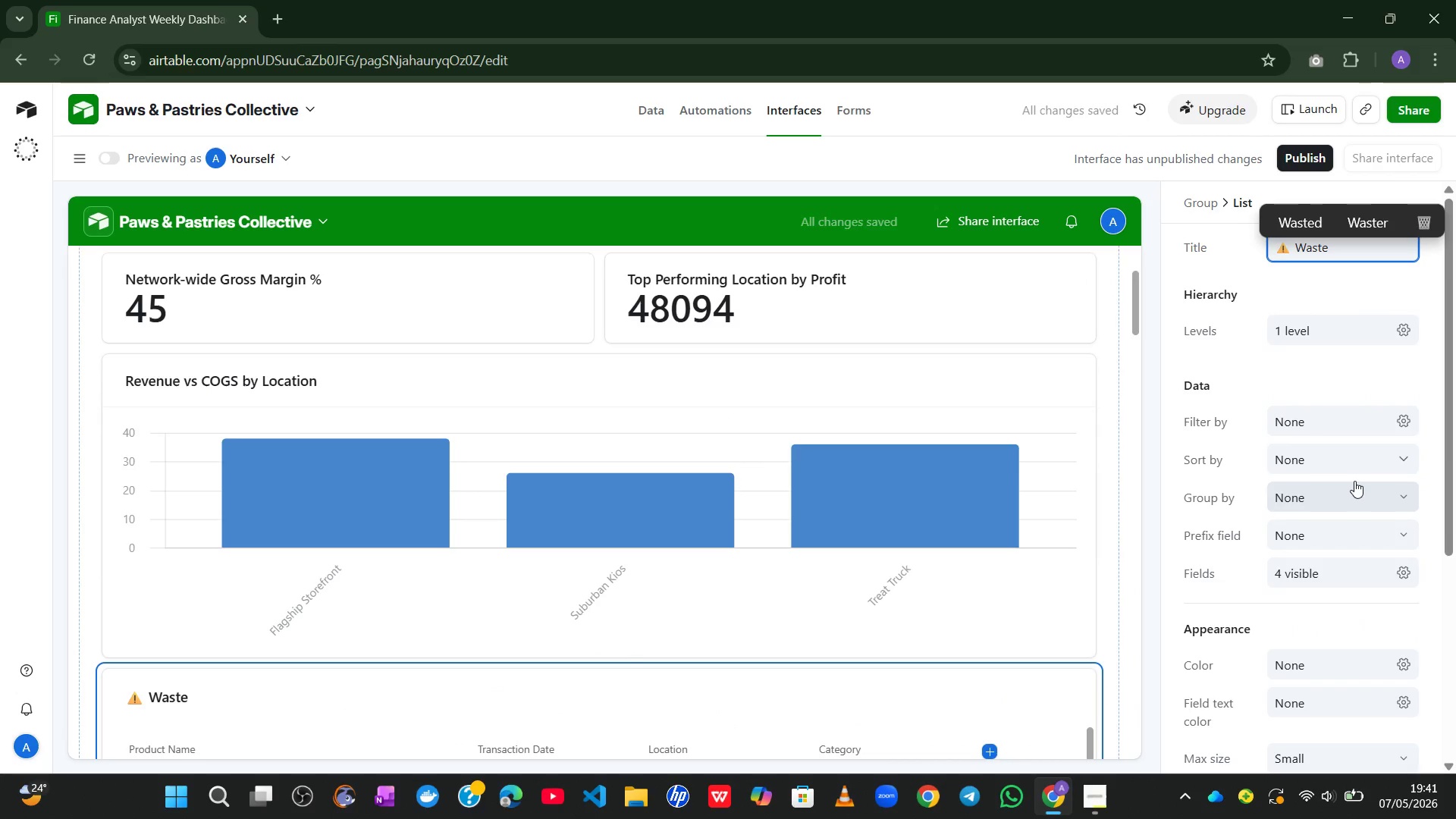 
type( Alerts - Products Exceeding )
 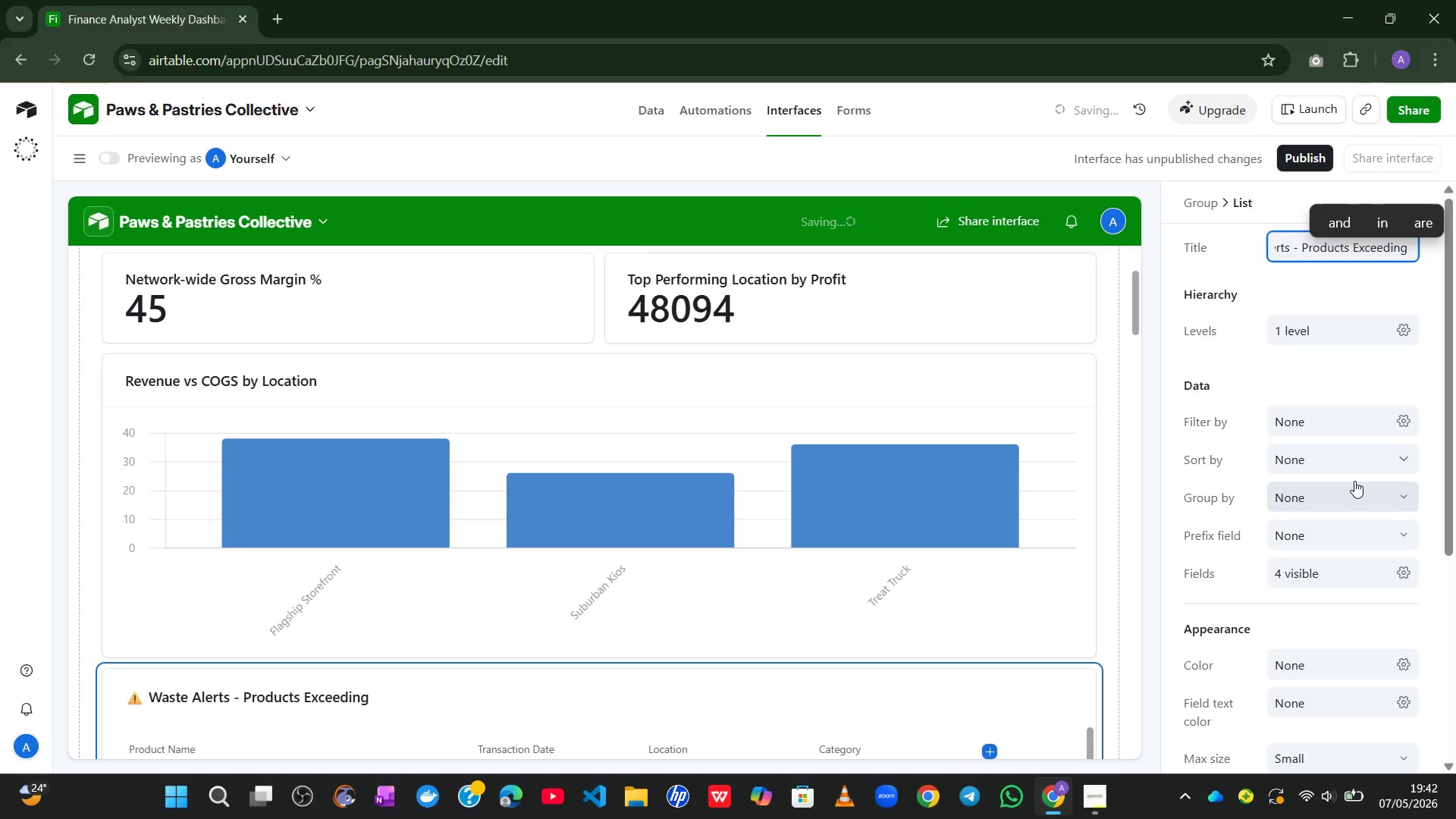 
type(15%)
 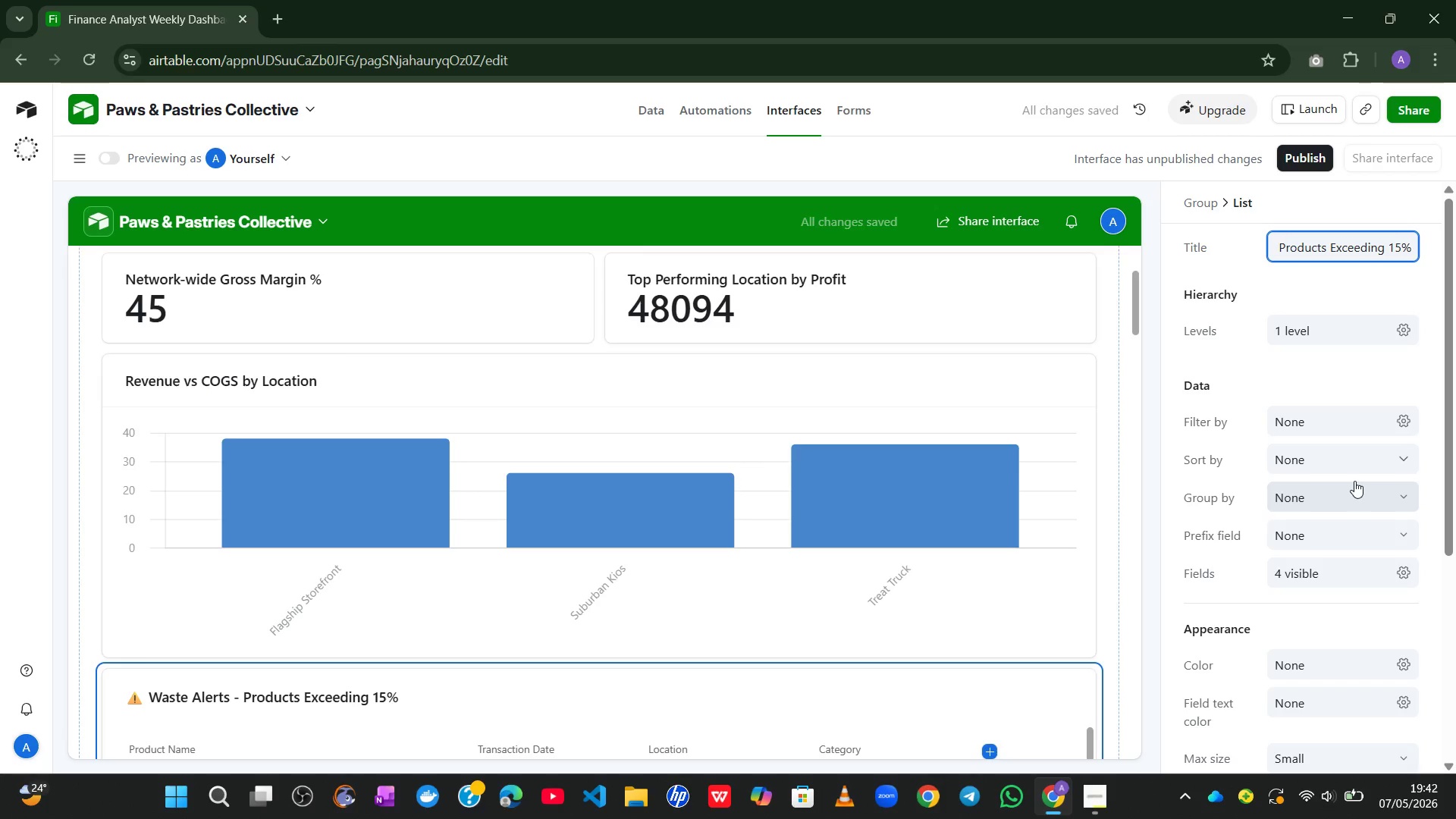 
type( Wastage)
 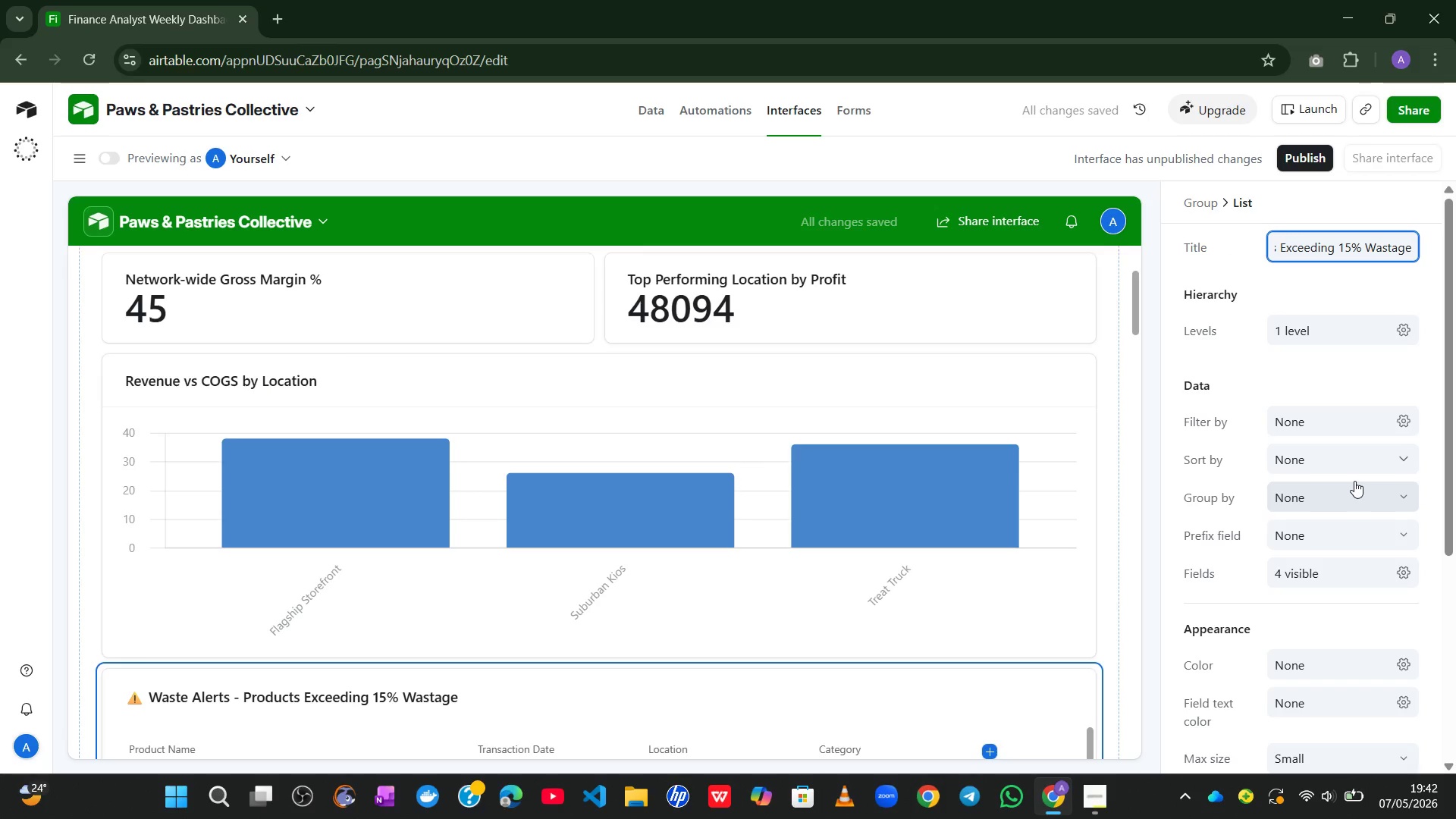 
wait(13.47)
 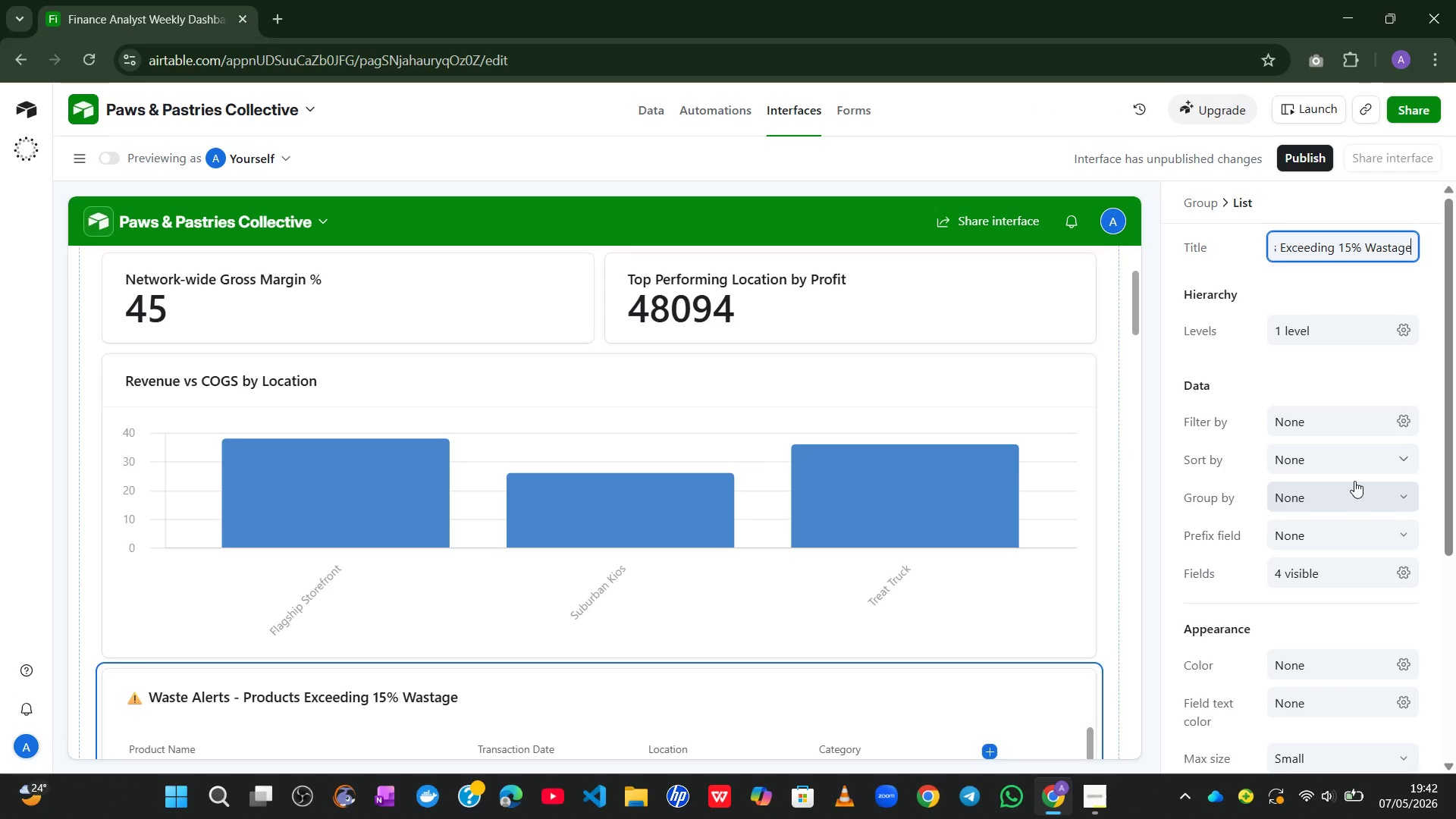 
left_click([1413, 412])
 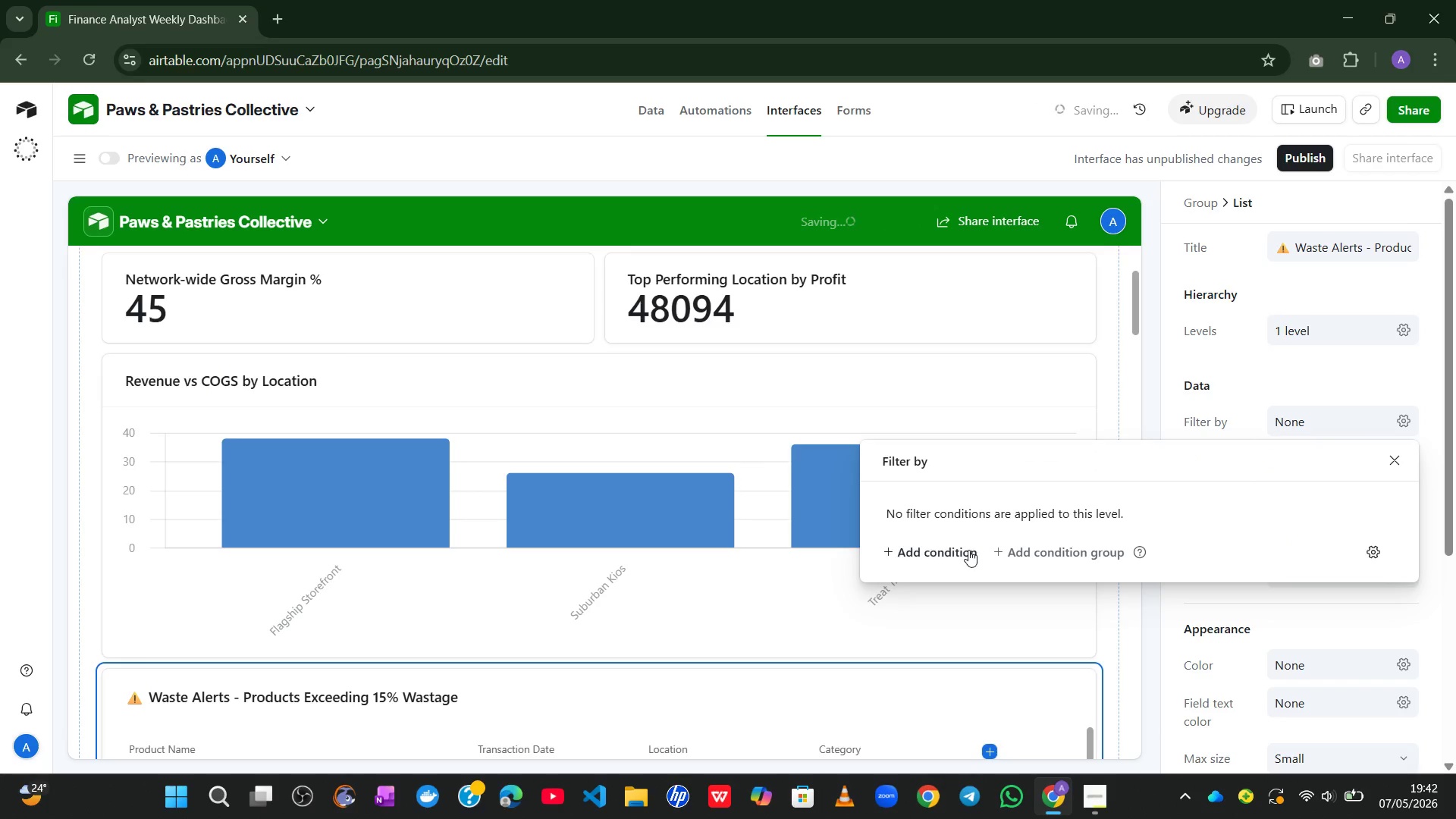 
left_click([968, 550])
 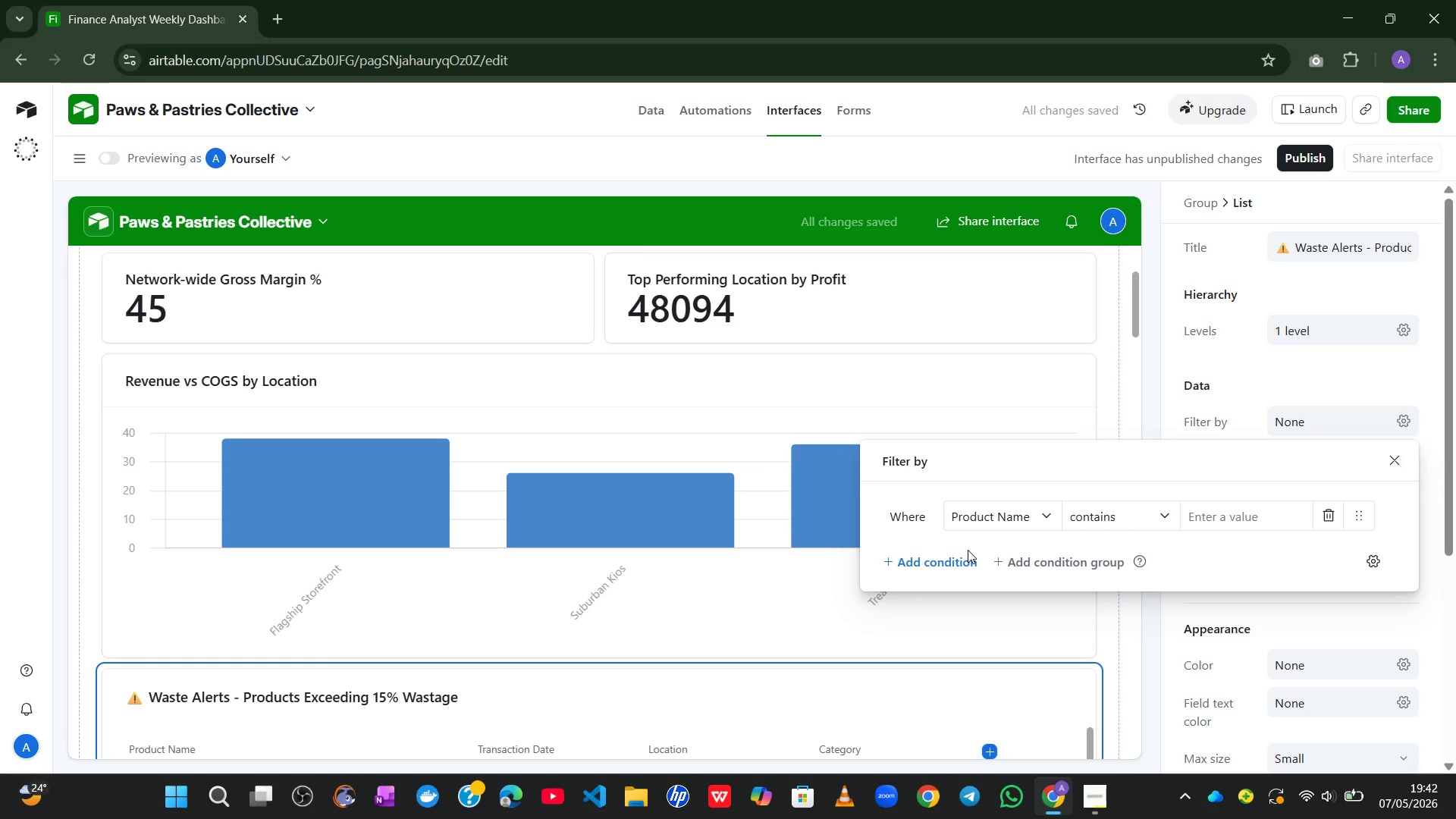 
wait(5.12)
 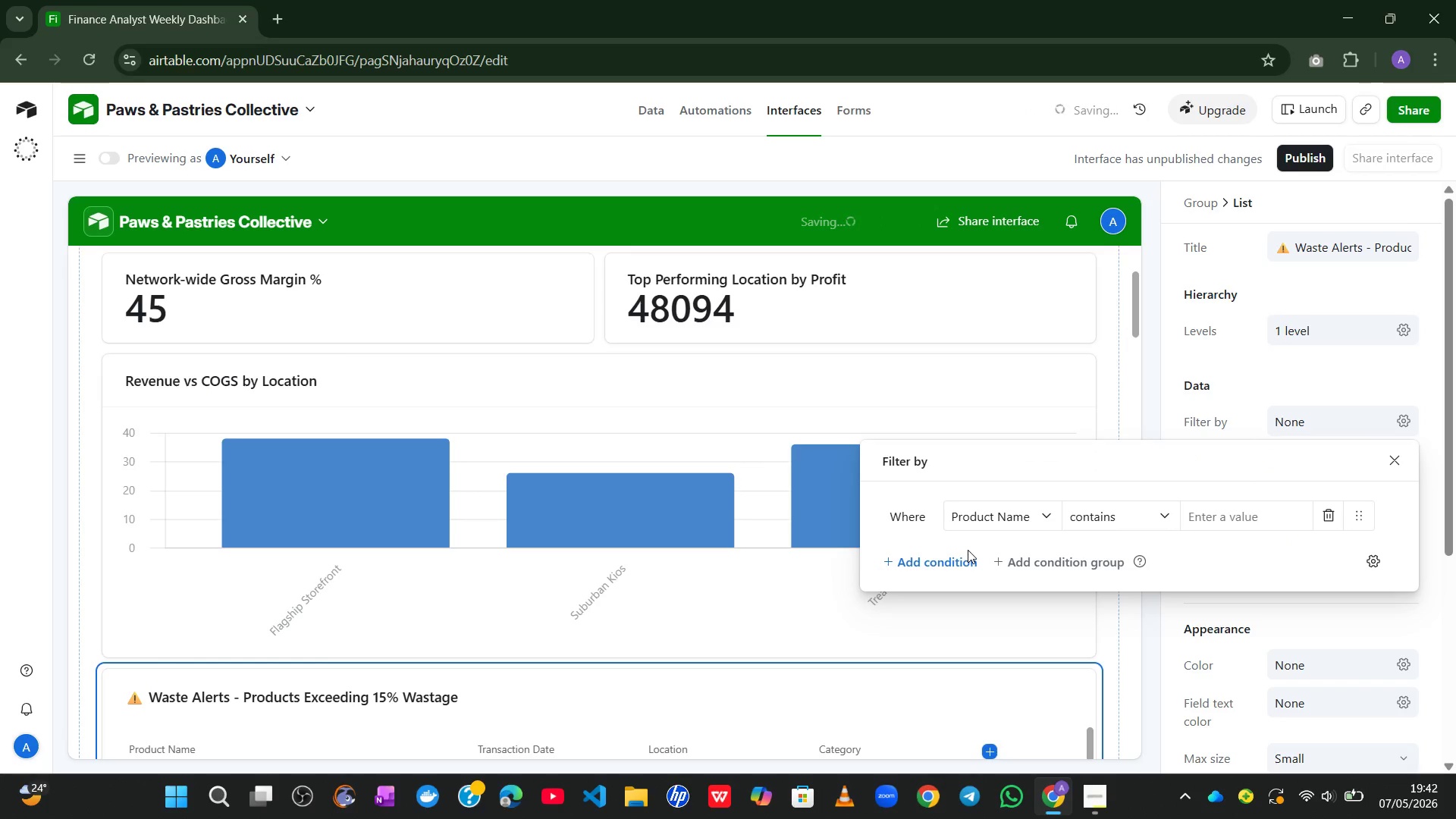 
left_click([1030, 527])
 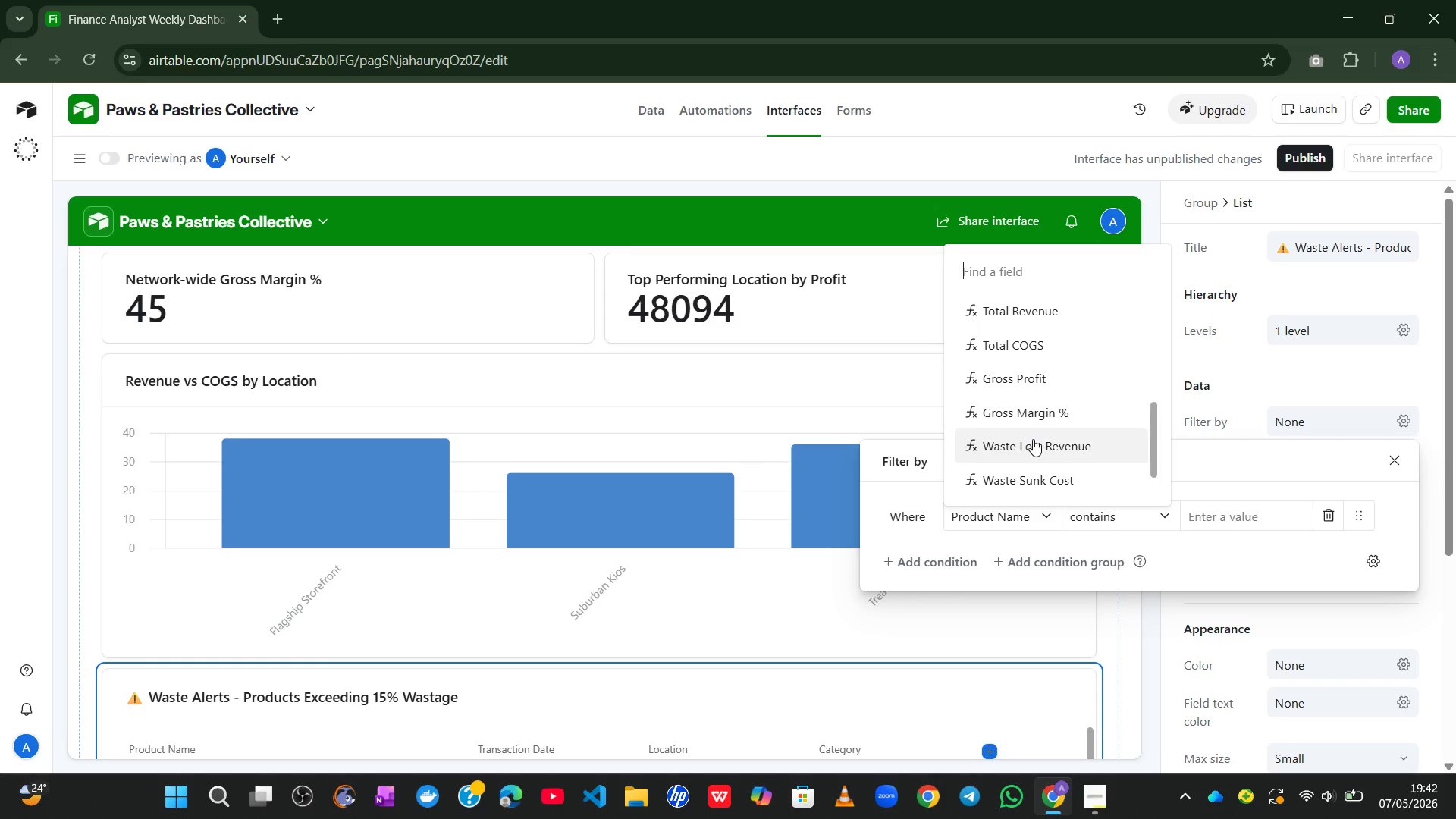 
wait(13.59)
 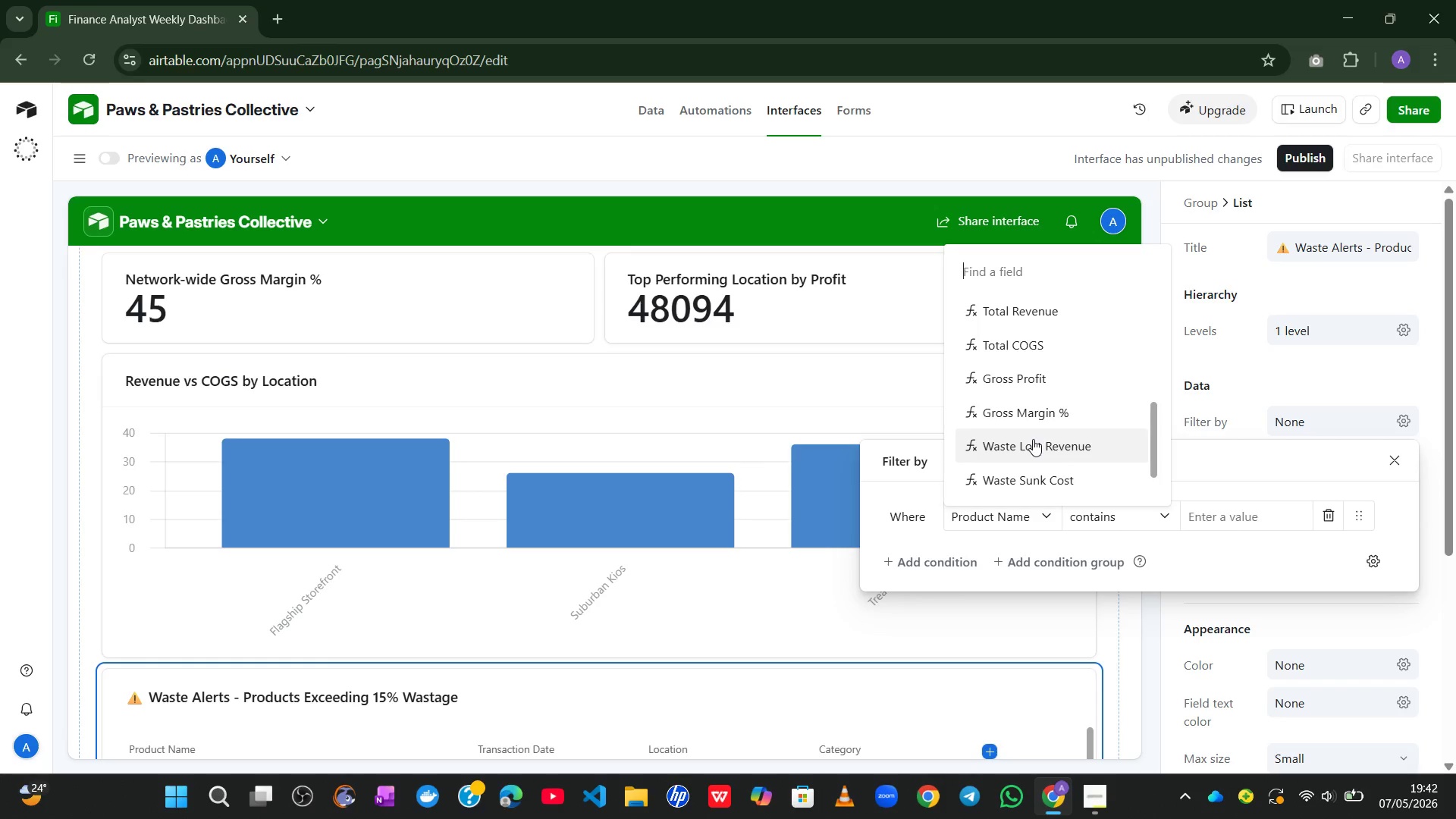 
left_click([1025, 468])
 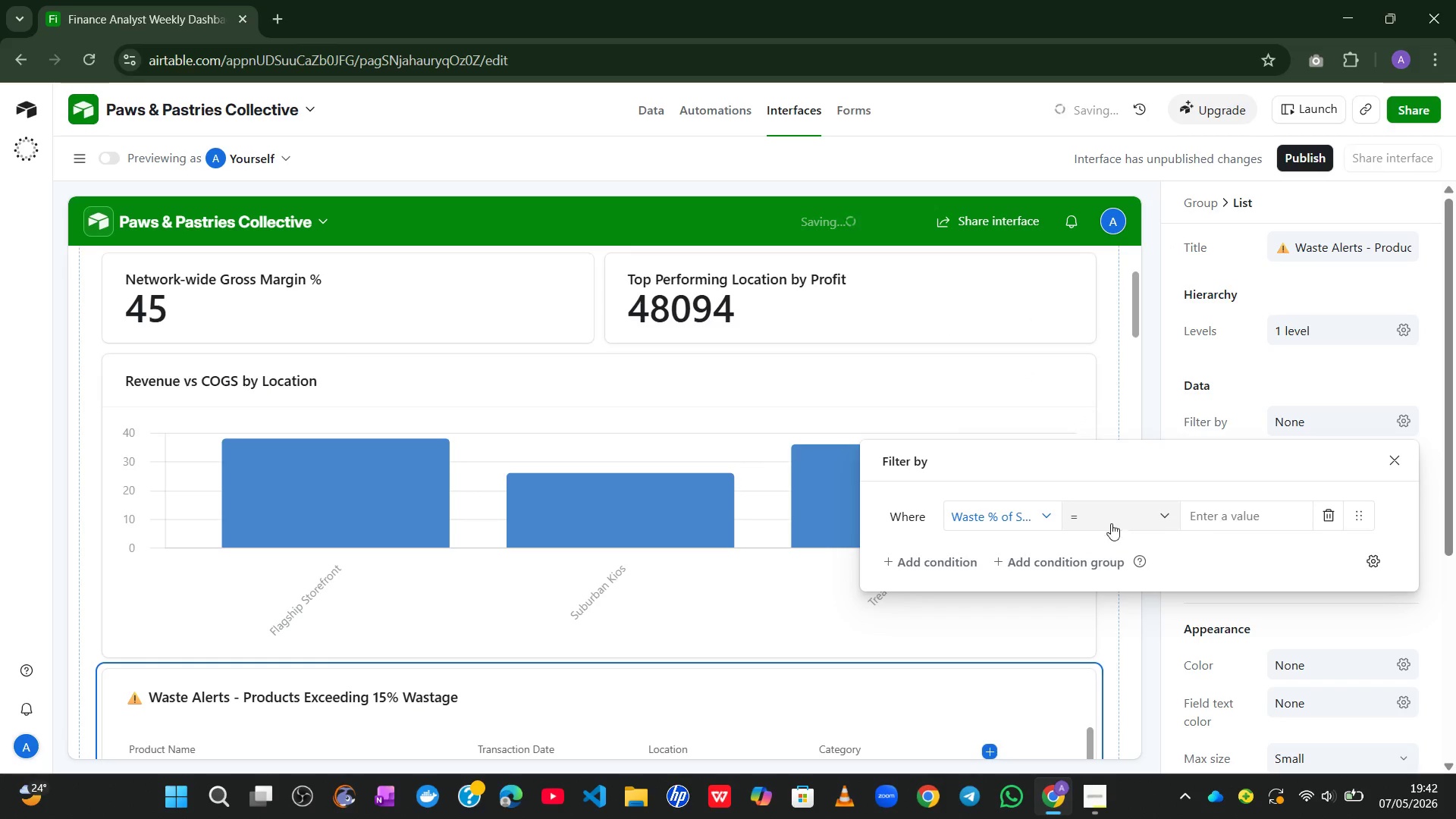 
left_click([1122, 524])
 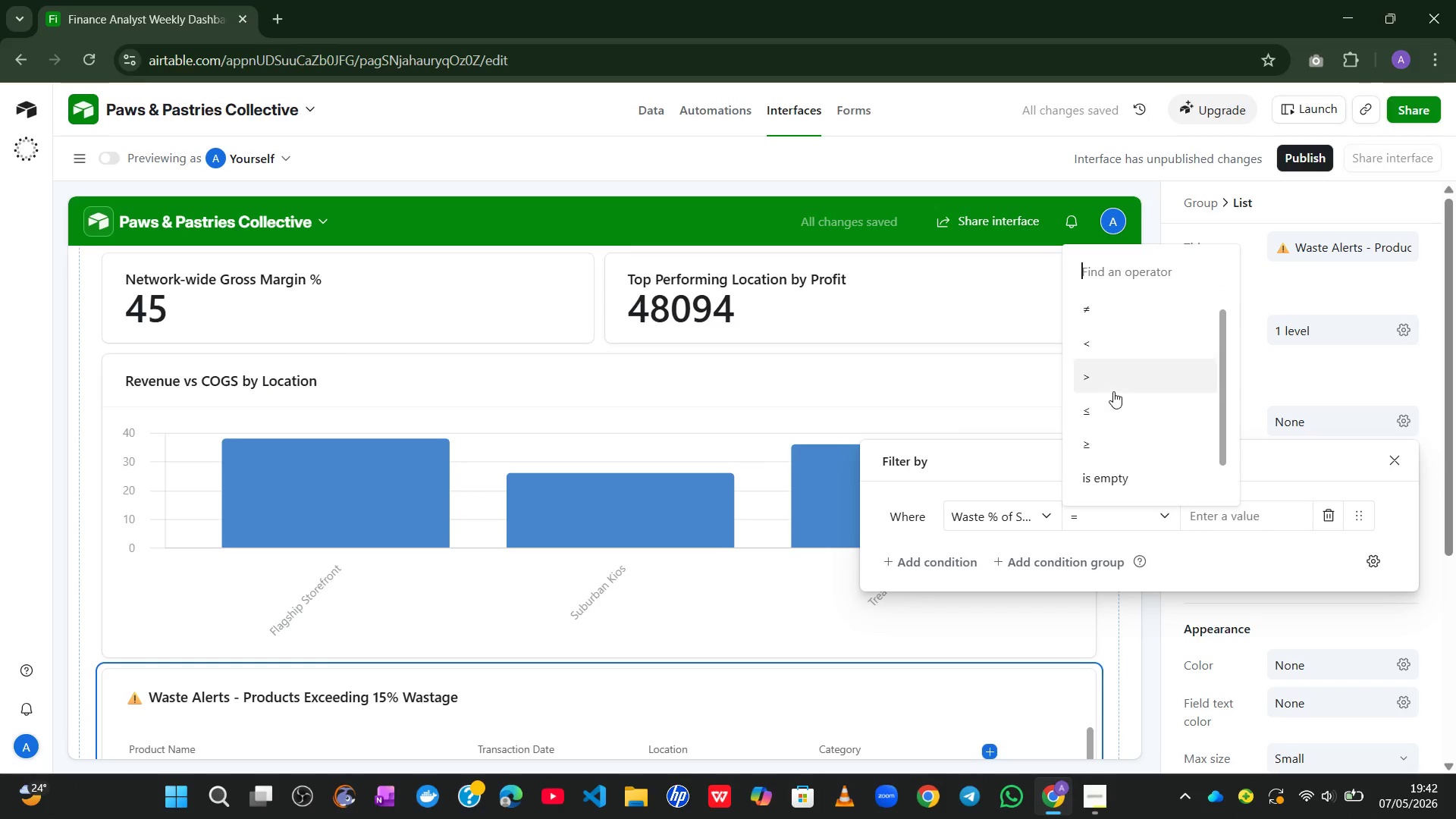 
left_click([1113, 391])
 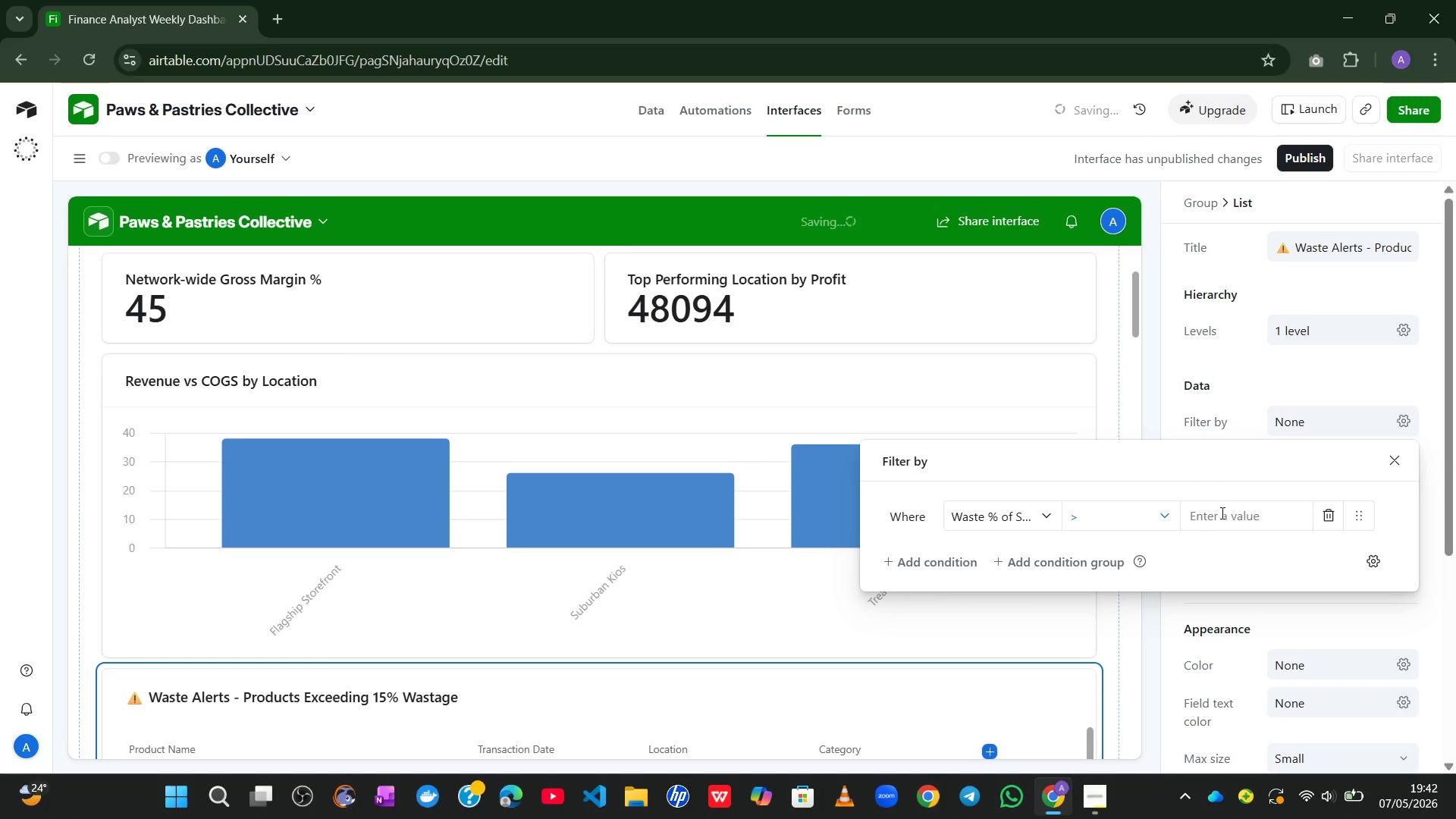 
left_click([1222, 512])
 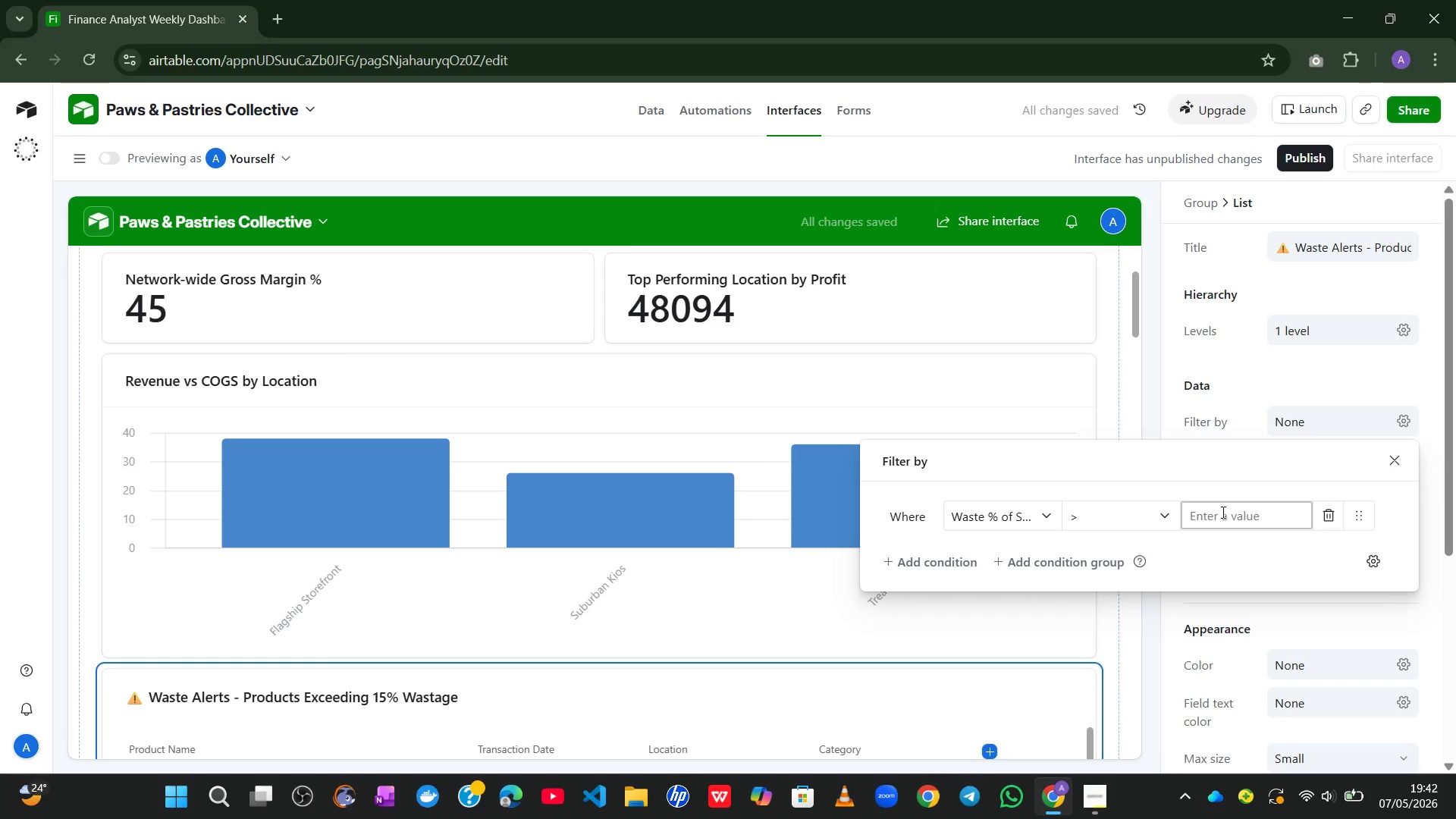 
key(Numpad1)
 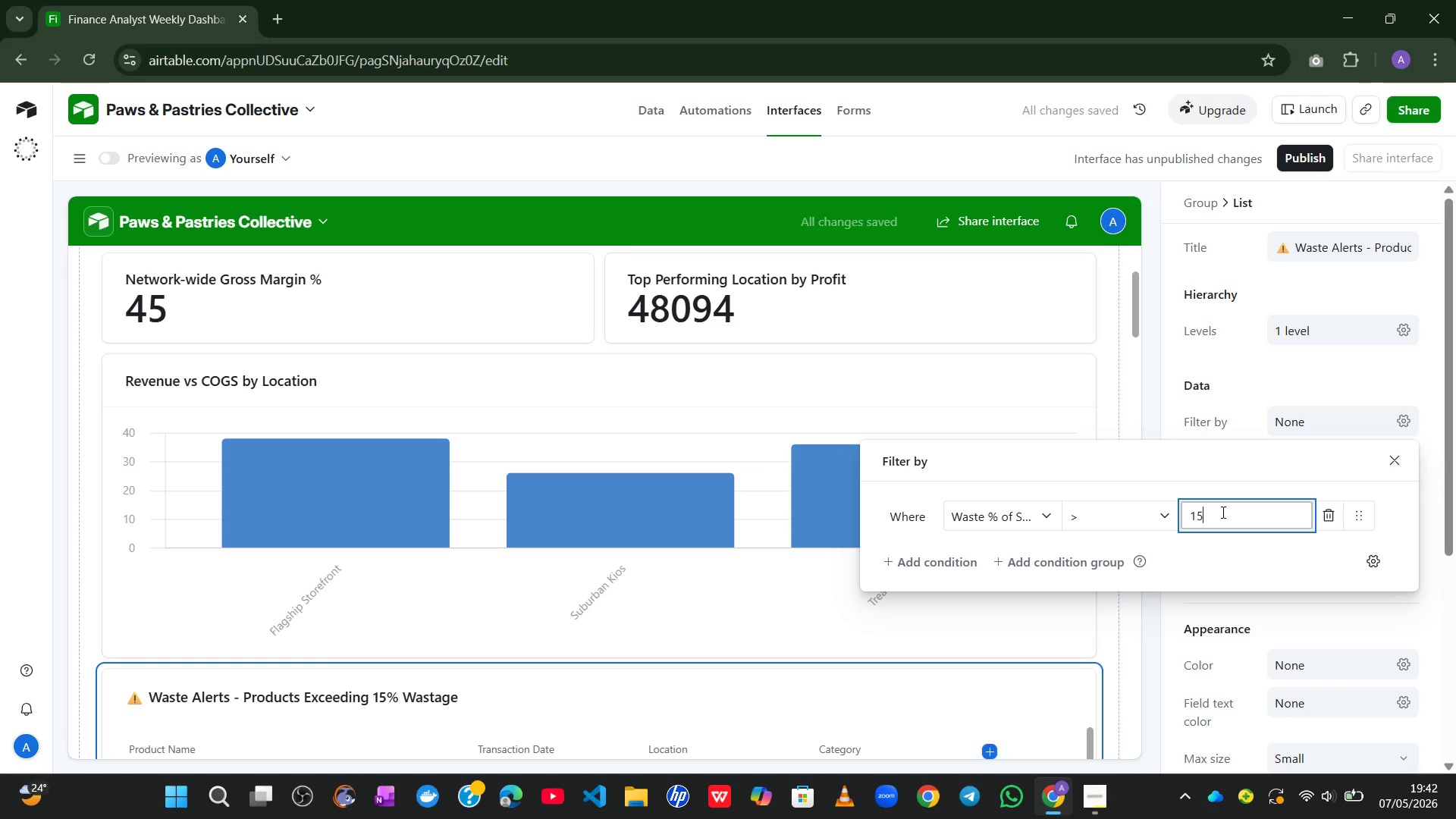 
key(Numpad5)
 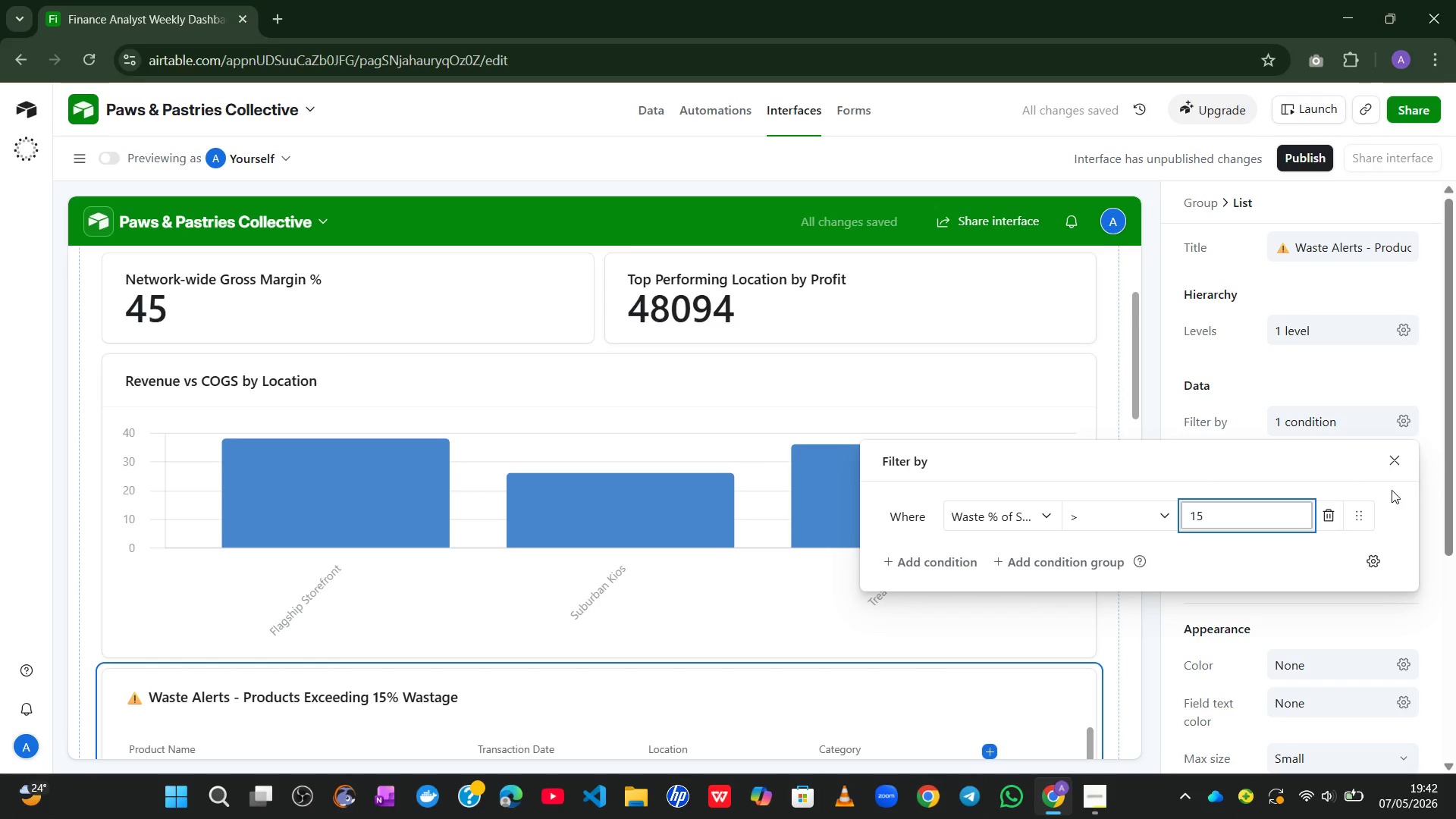 
wait(5.3)
 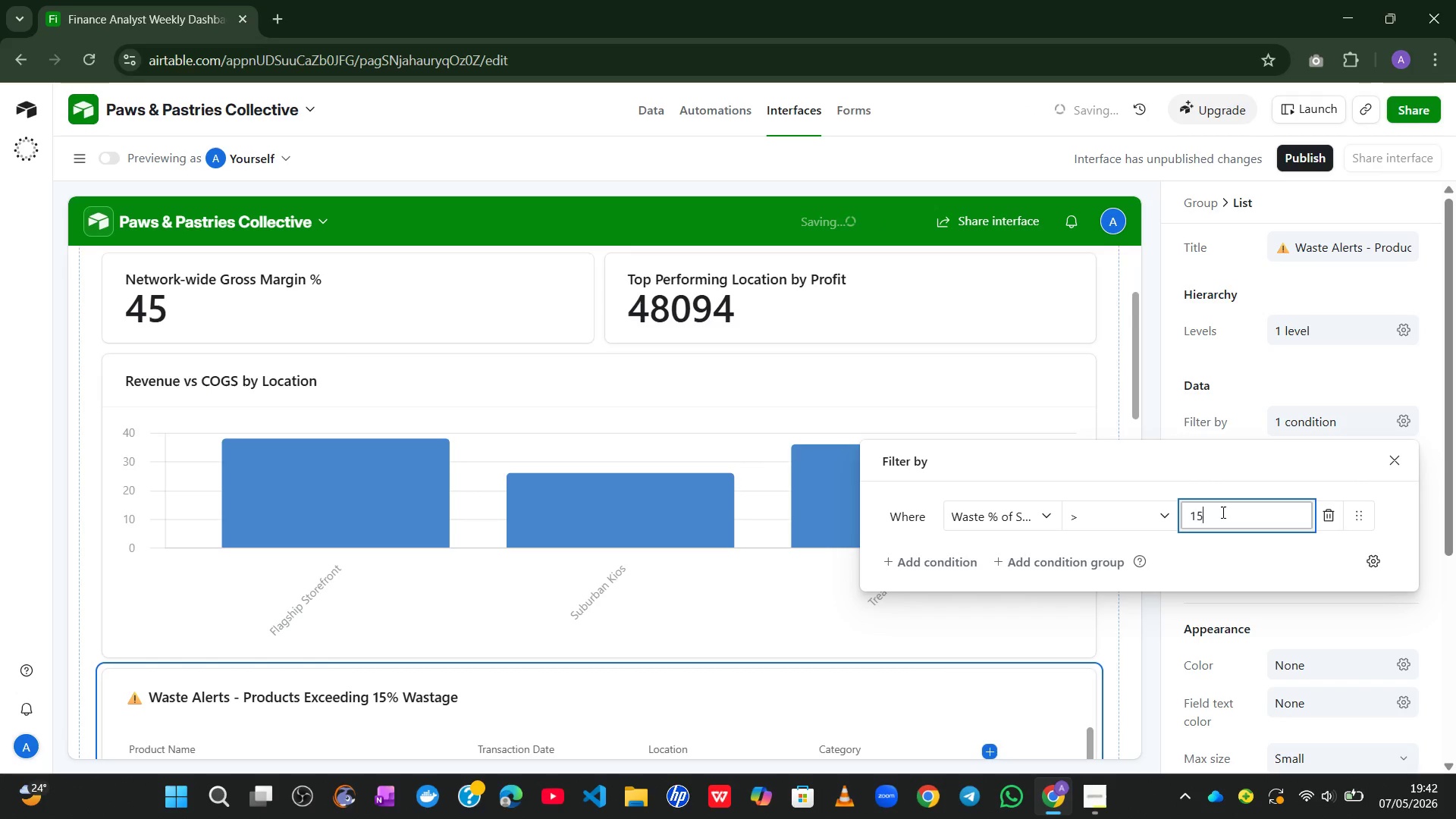 
left_click([1391, 466])
 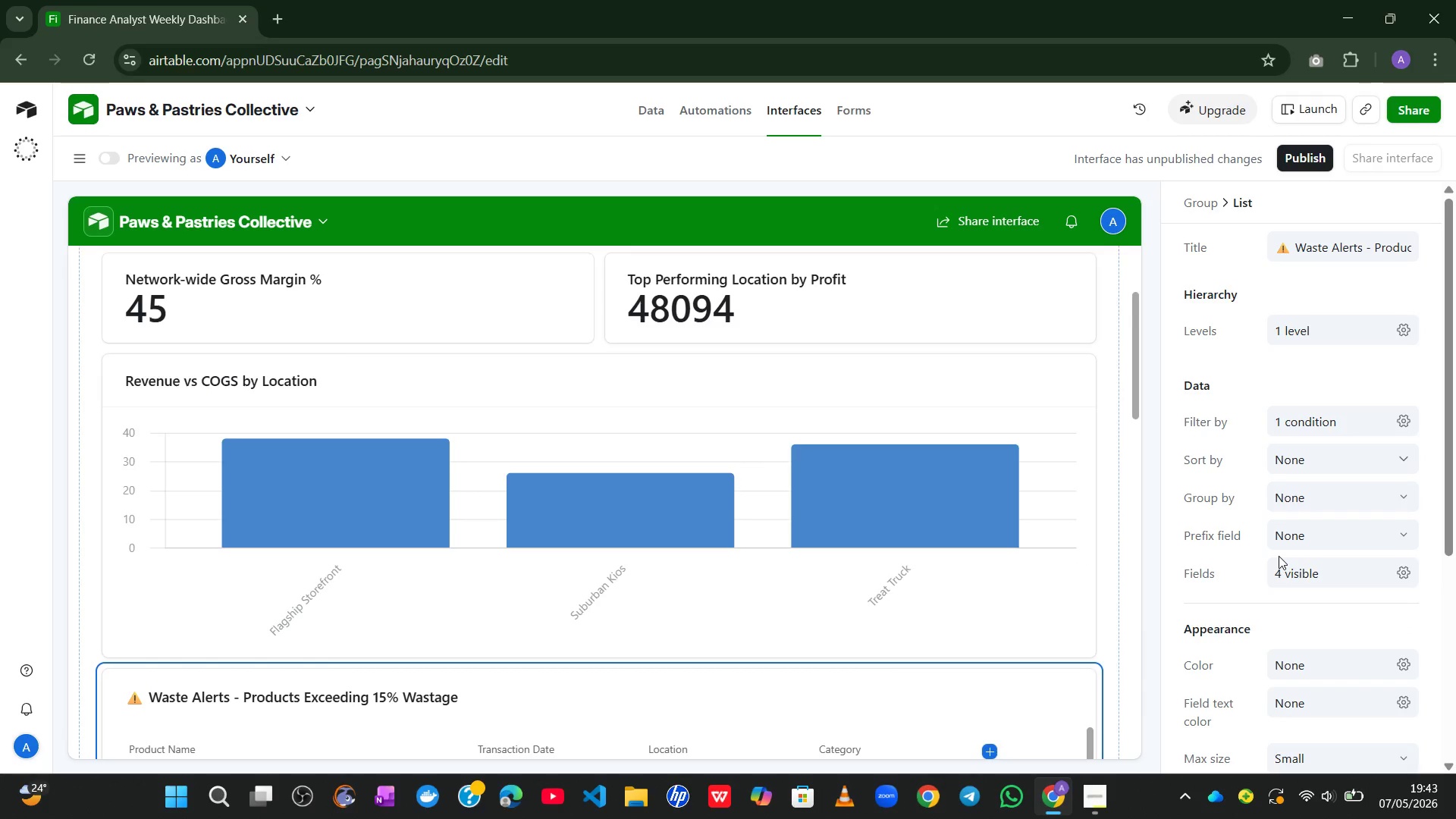 
wait(6.91)
 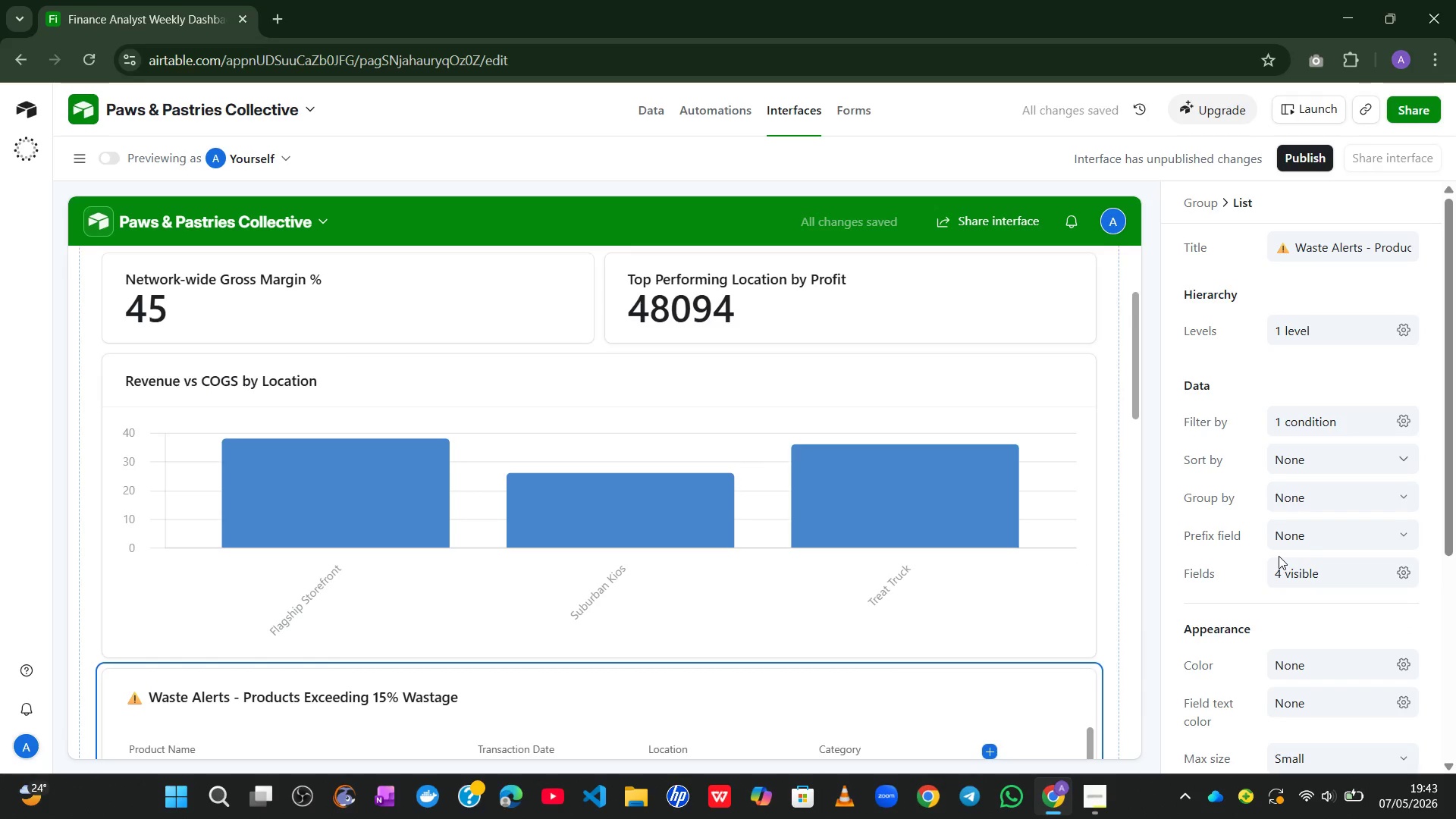 
left_click([1410, 567])
 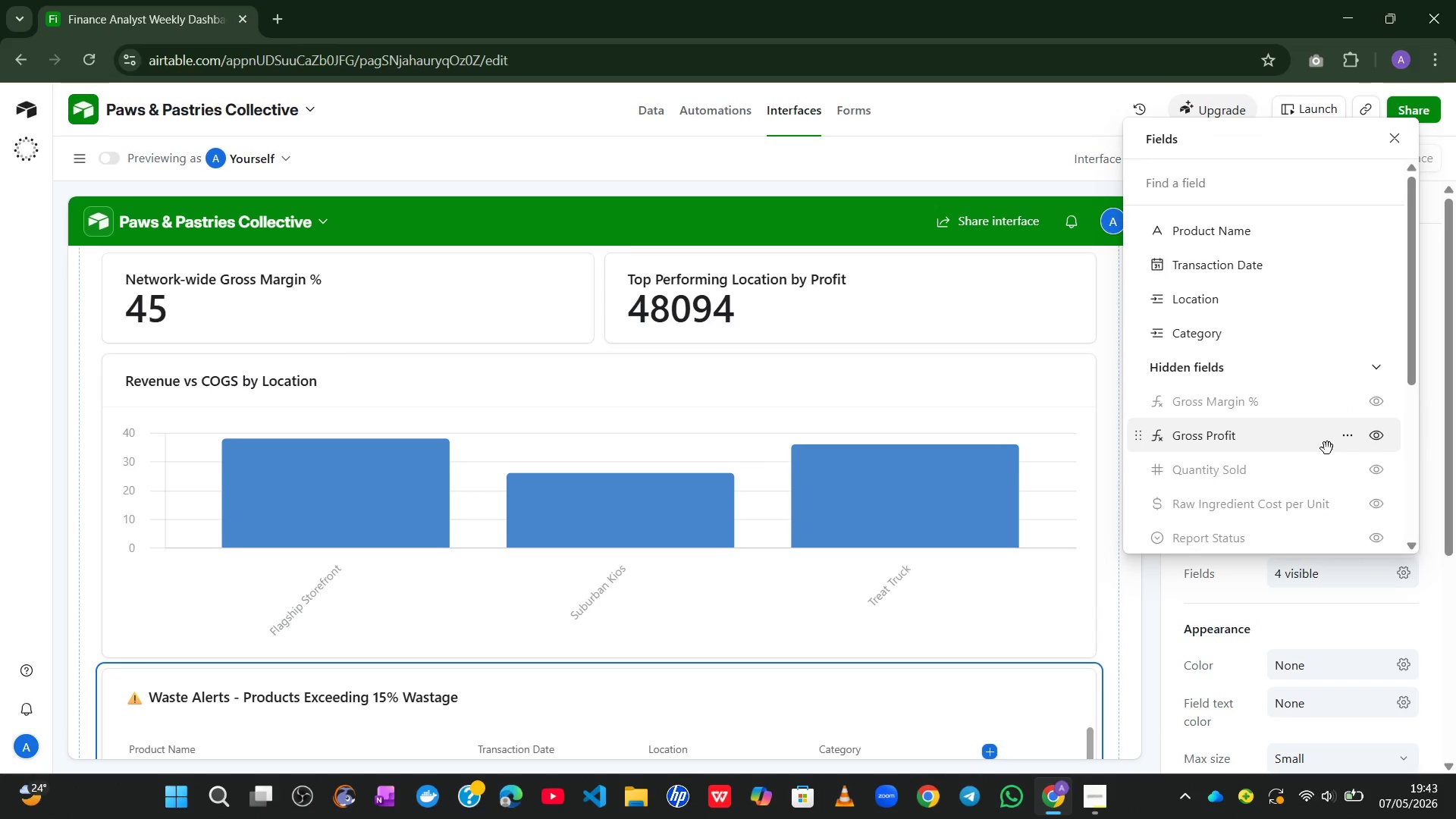 
wait(12.78)
 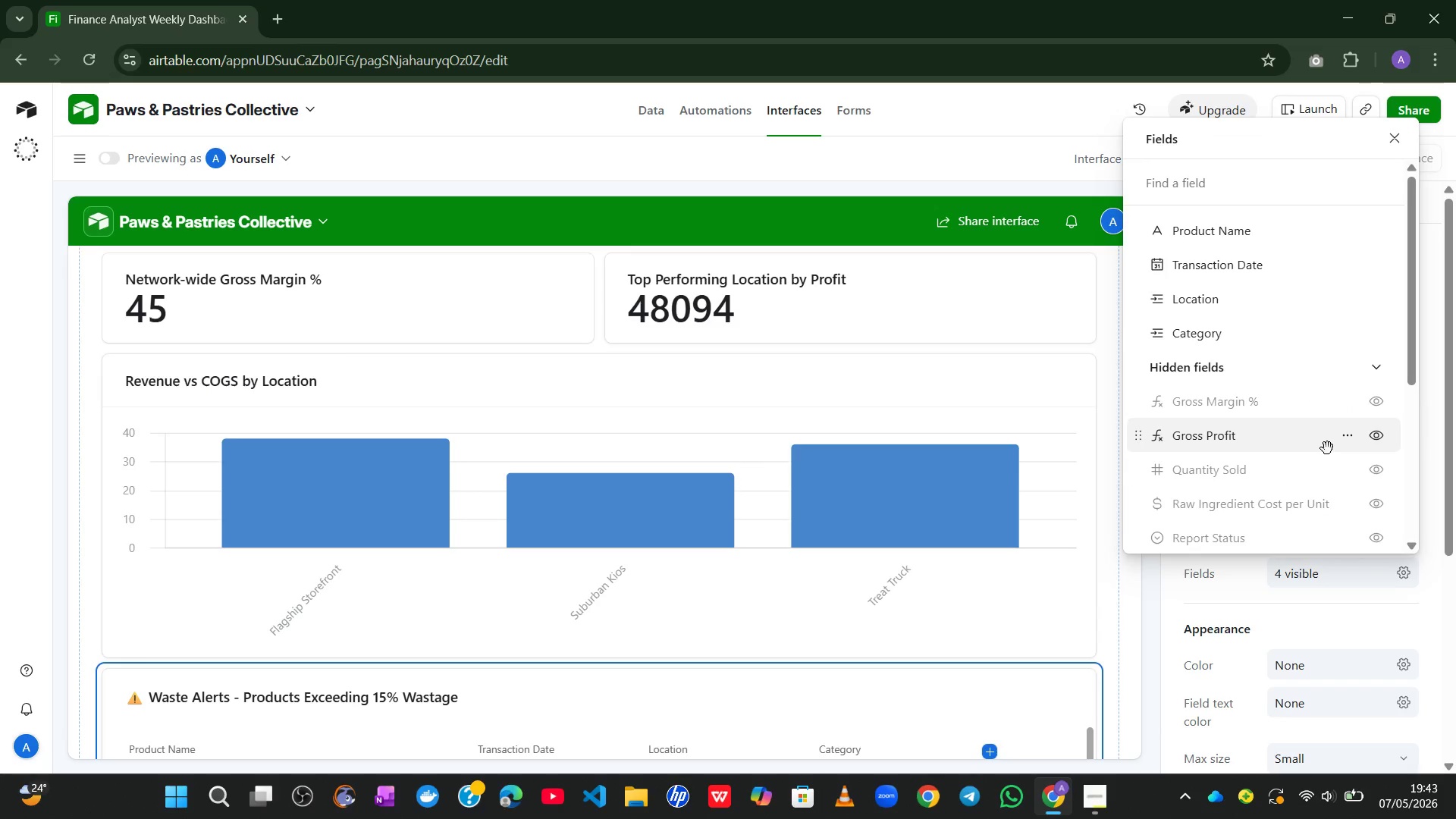 
left_click([1378, 264])
 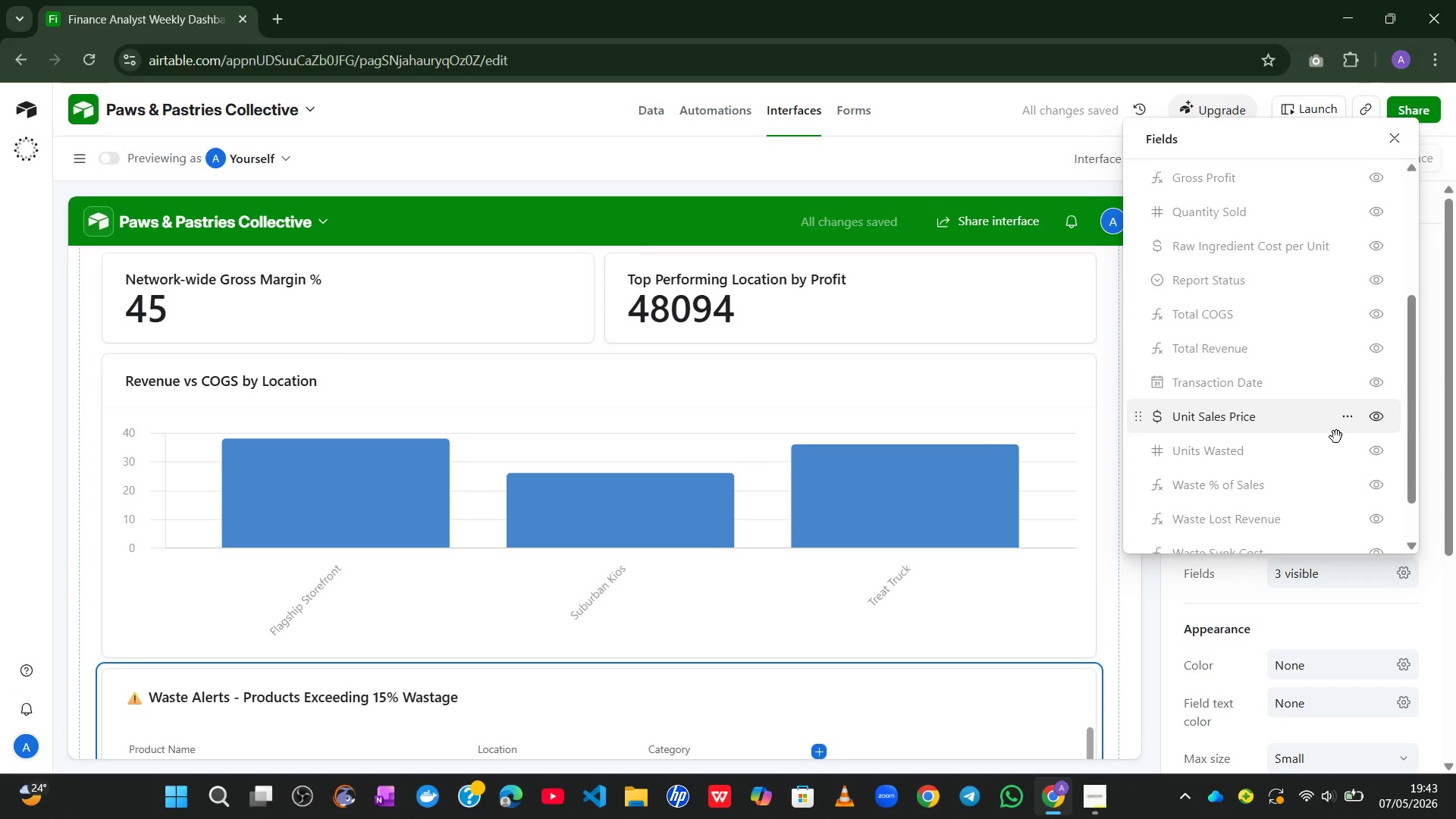 
wait(6.34)
 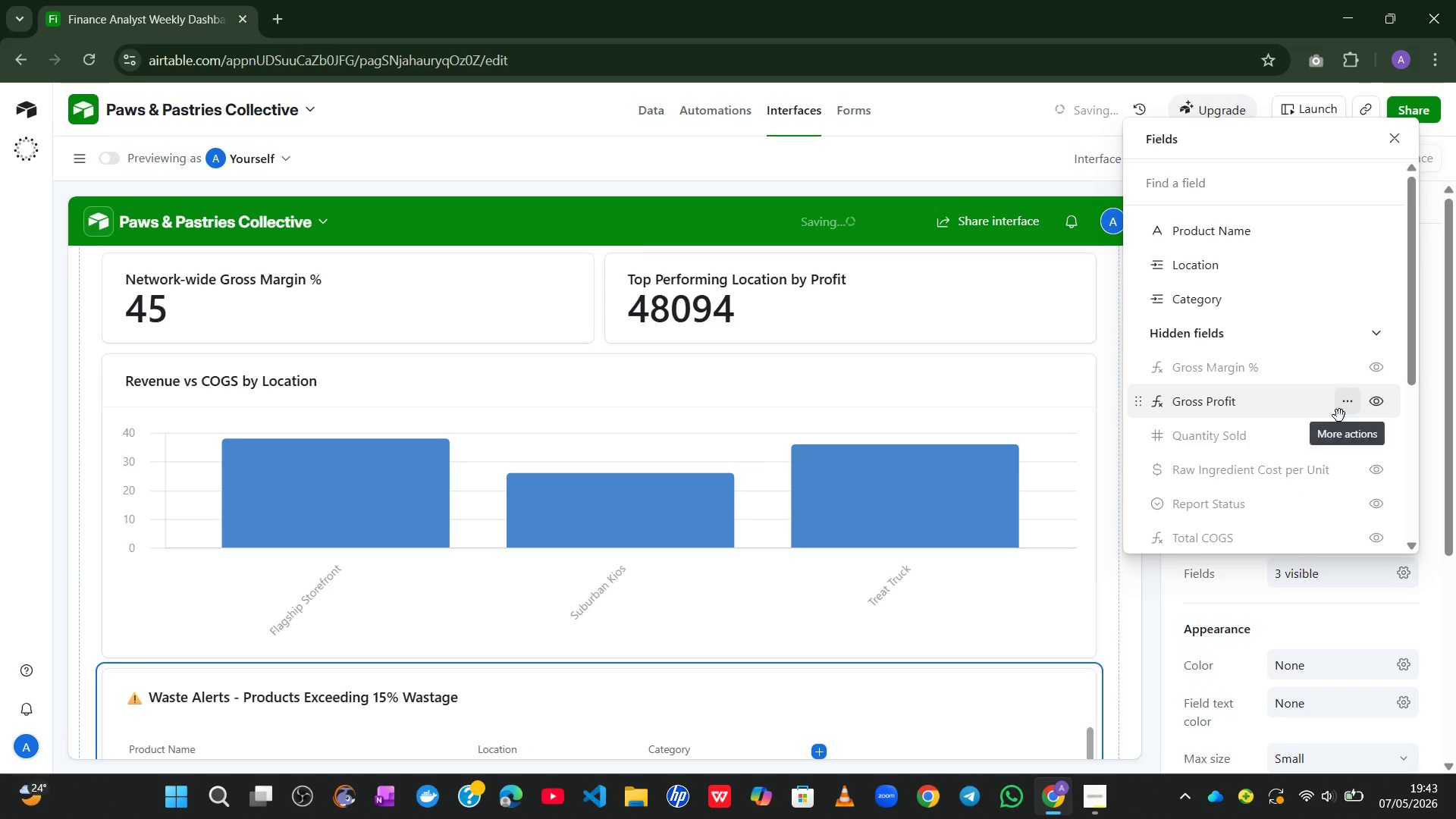 
left_click([1376, 482])
 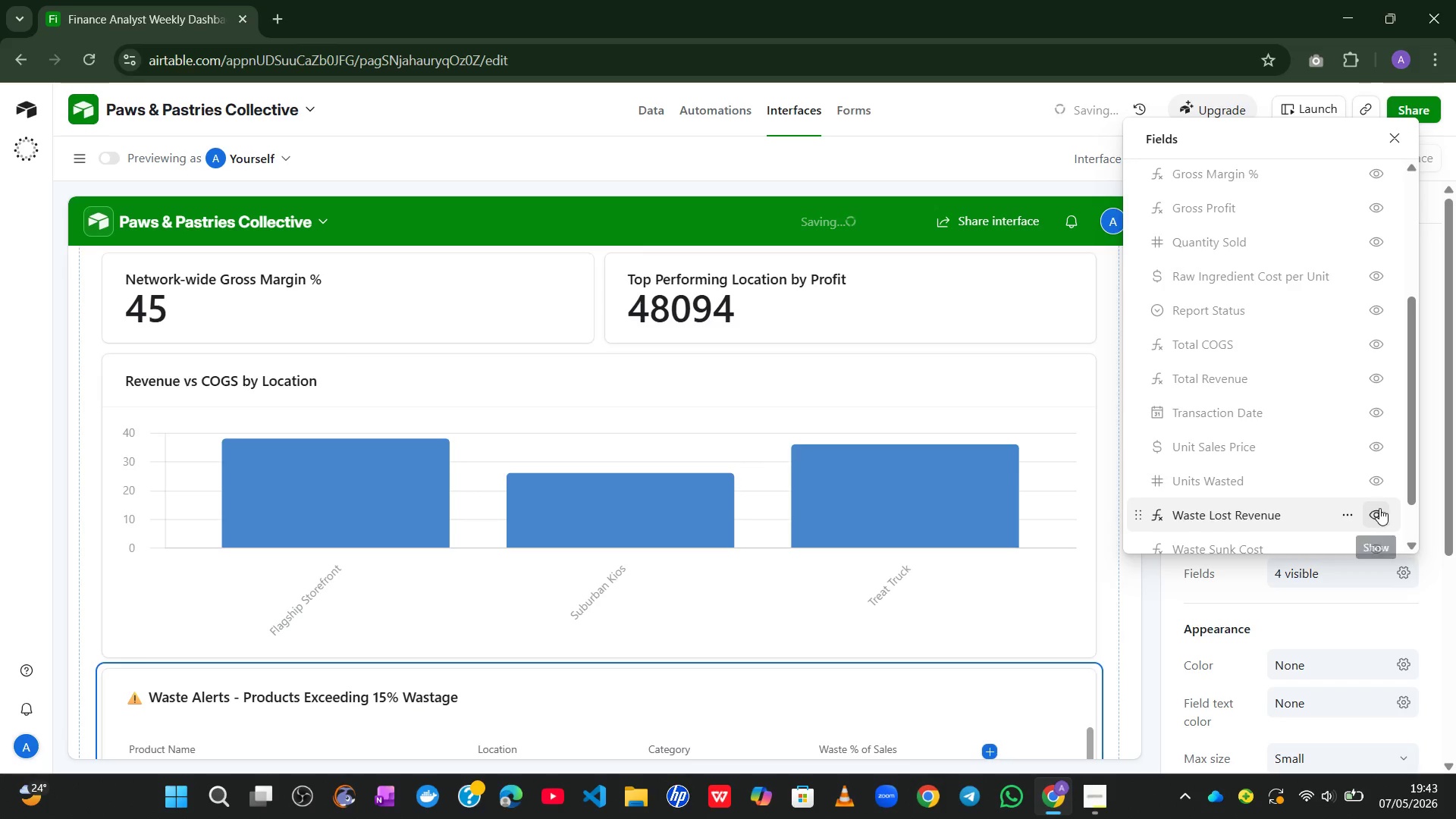 
left_click([1380, 510])
 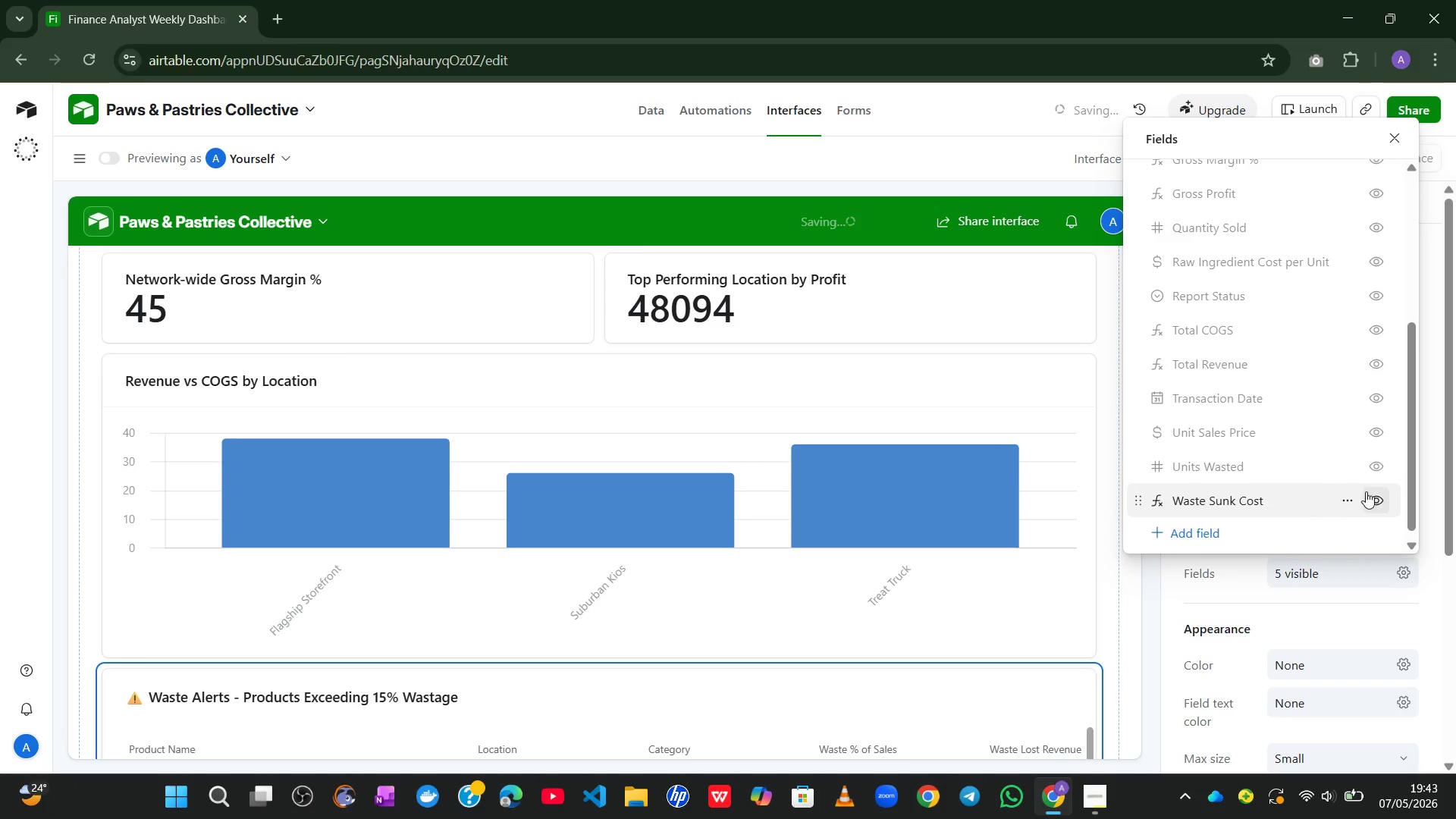 
left_click([1376, 493])
 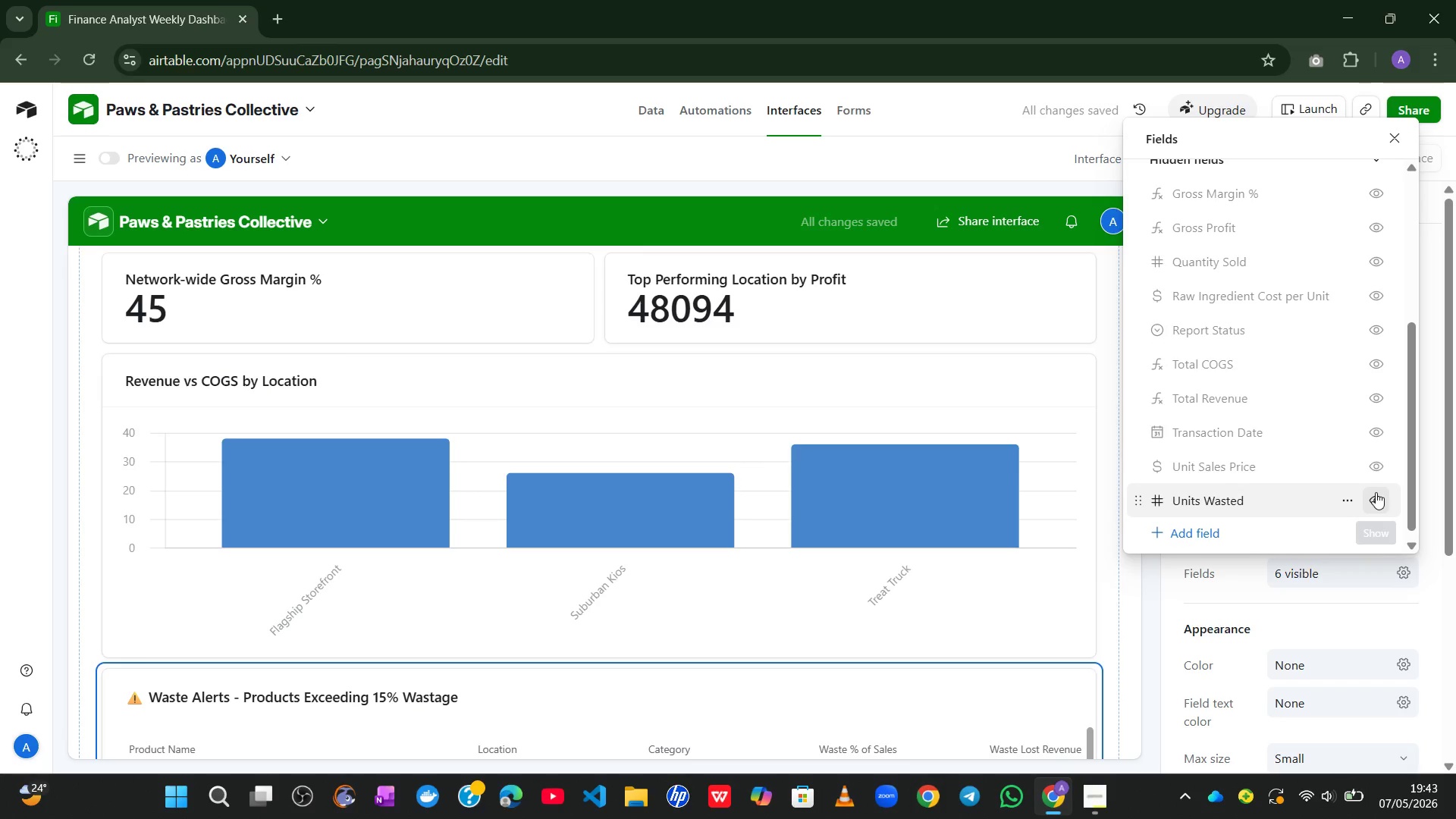 
mouse_move([1346, 457])
 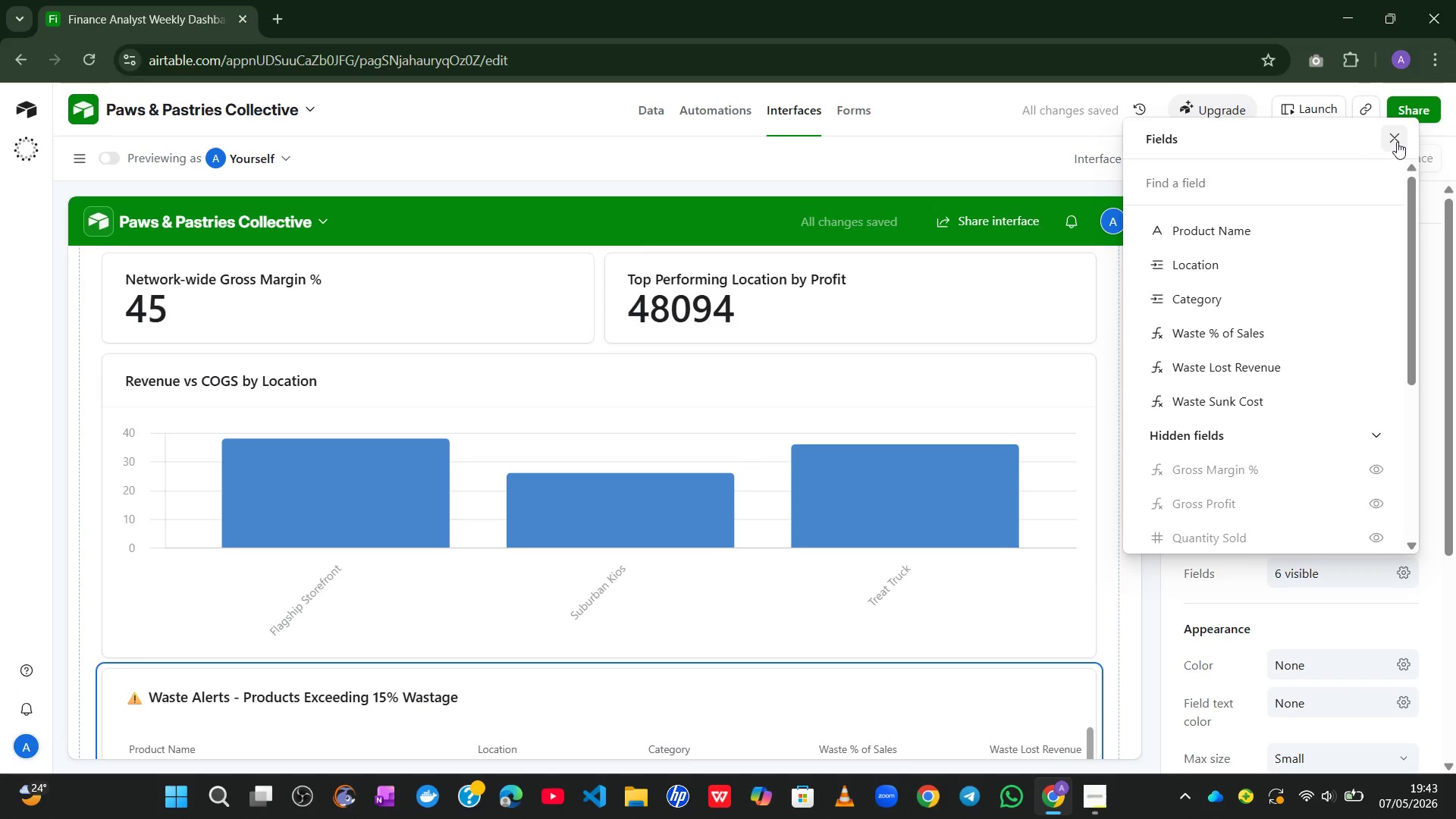 
left_click([1397, 142])
 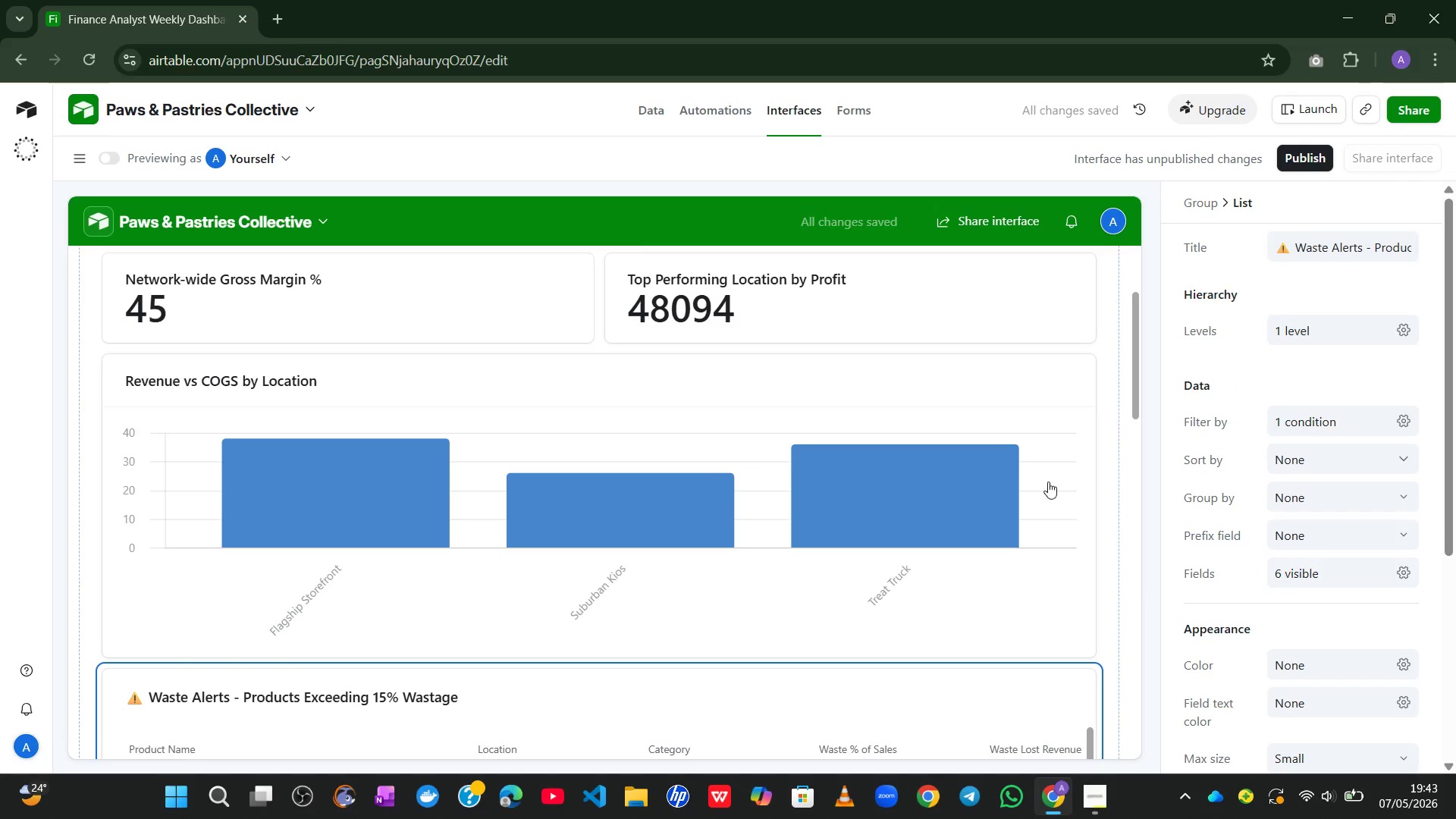 
mouse_move([973, 567])
 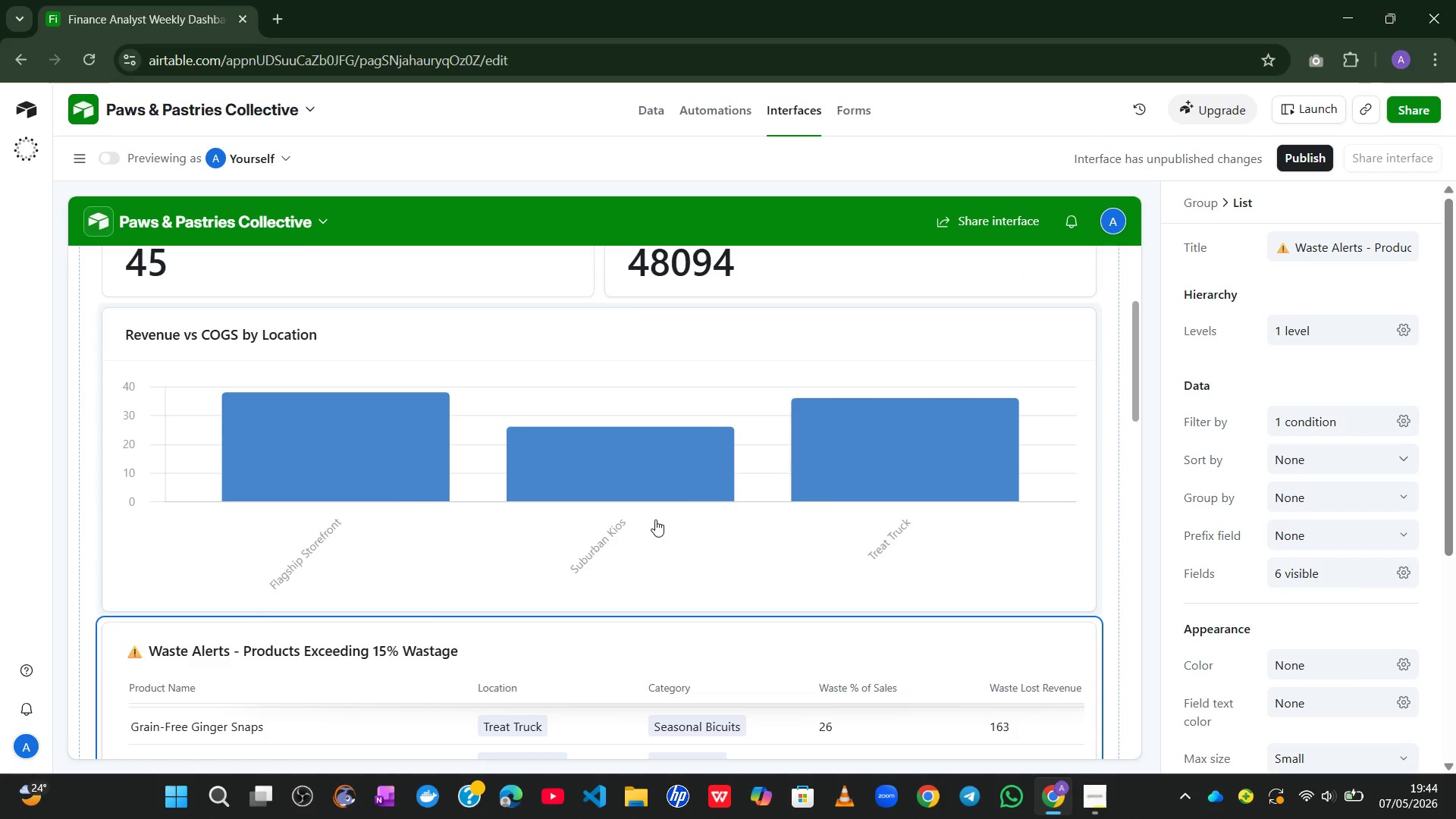 
wait(52.02)
 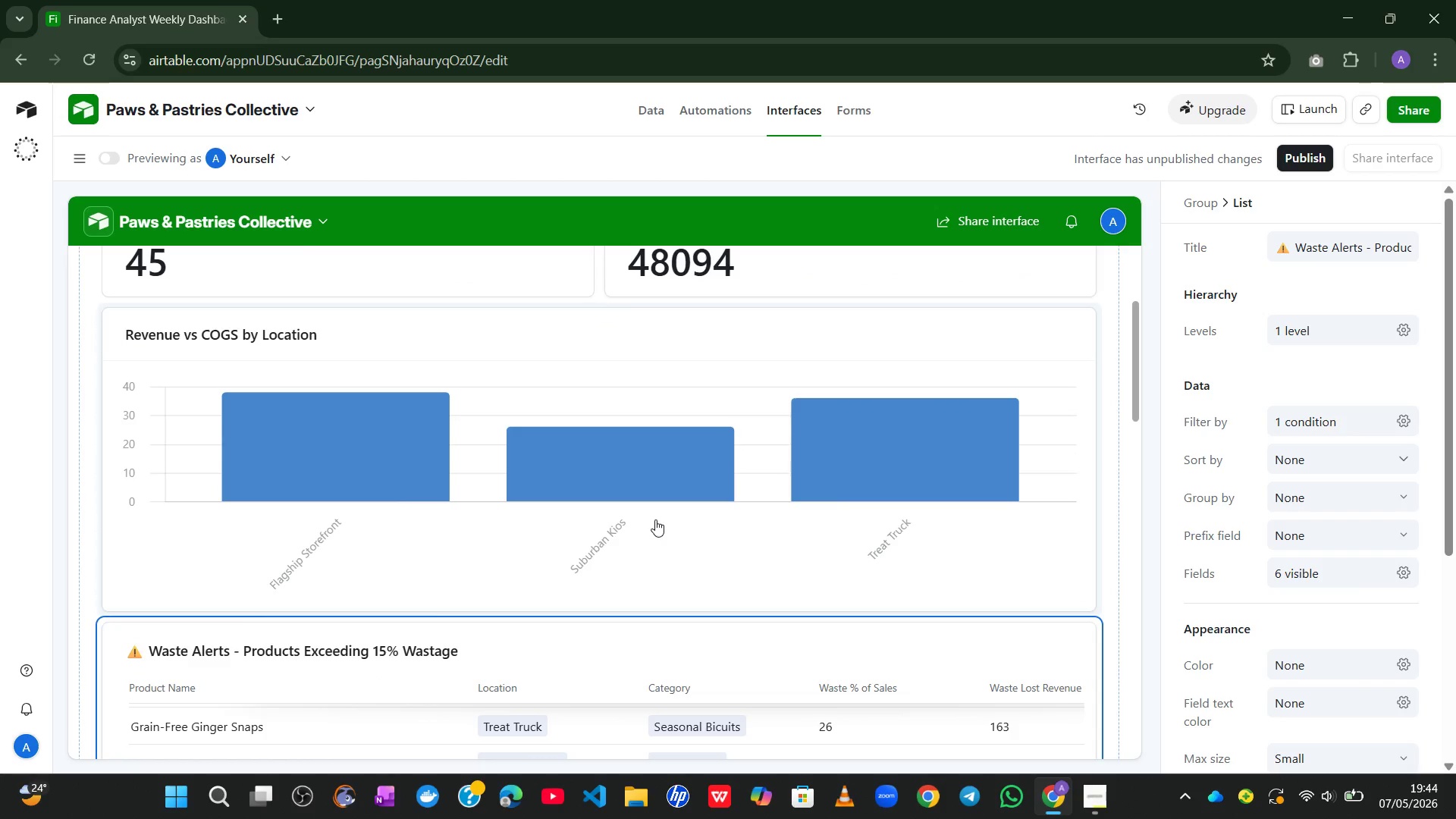 
left_click([109, 153])
 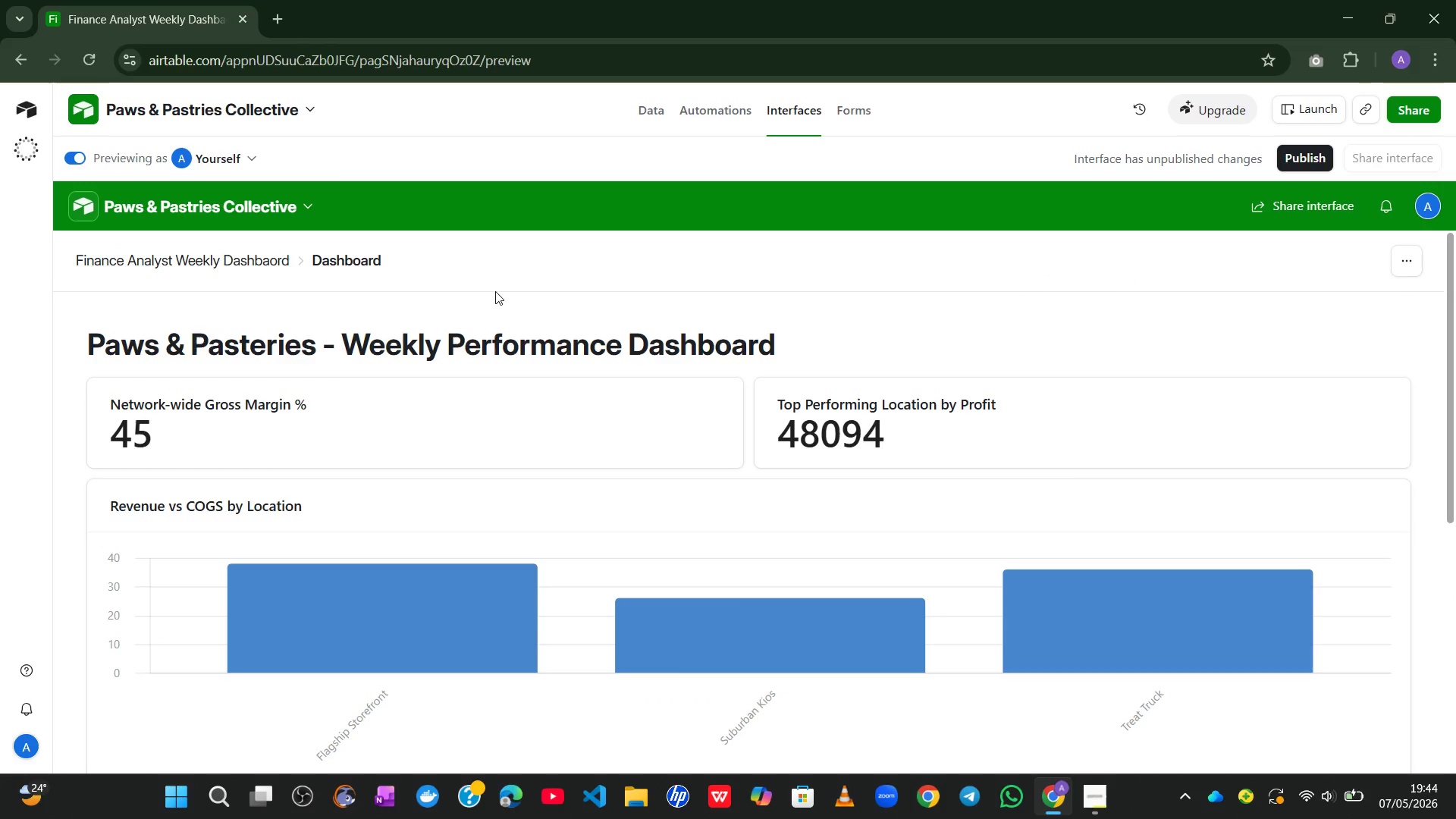 
wait(12.3)
 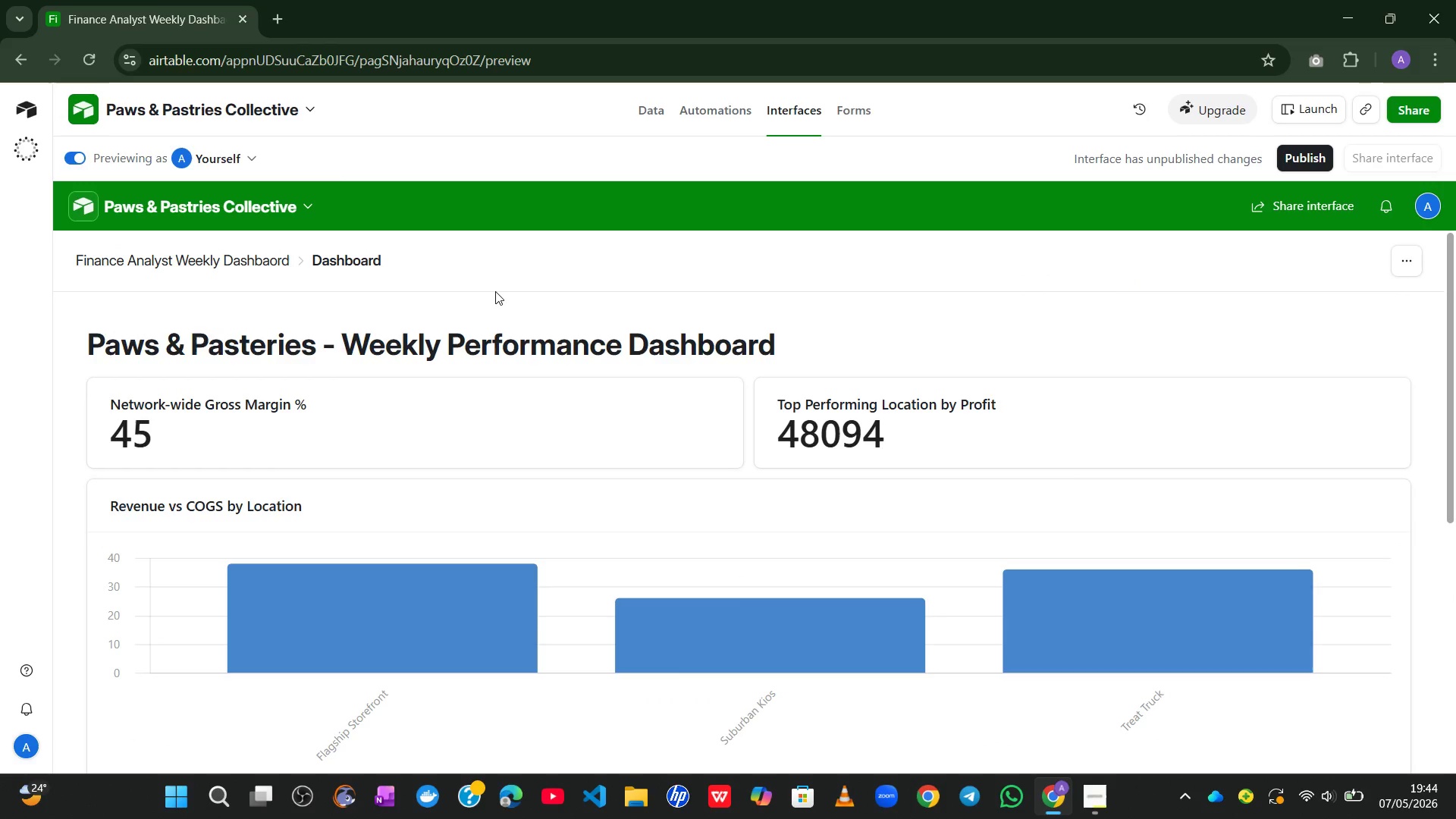 
key(Meta+MetaLeft)
 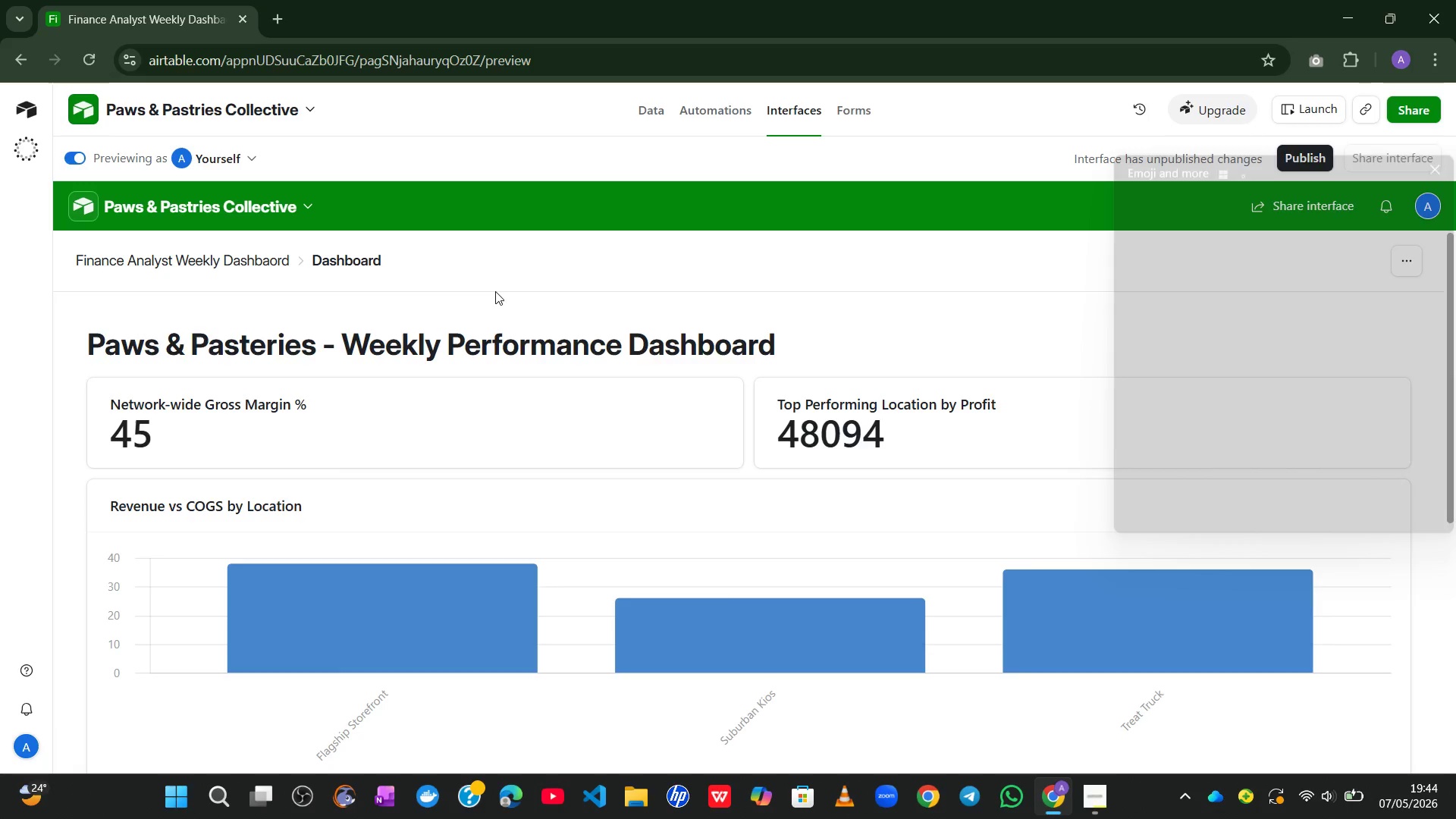 
key(Meta+V)
 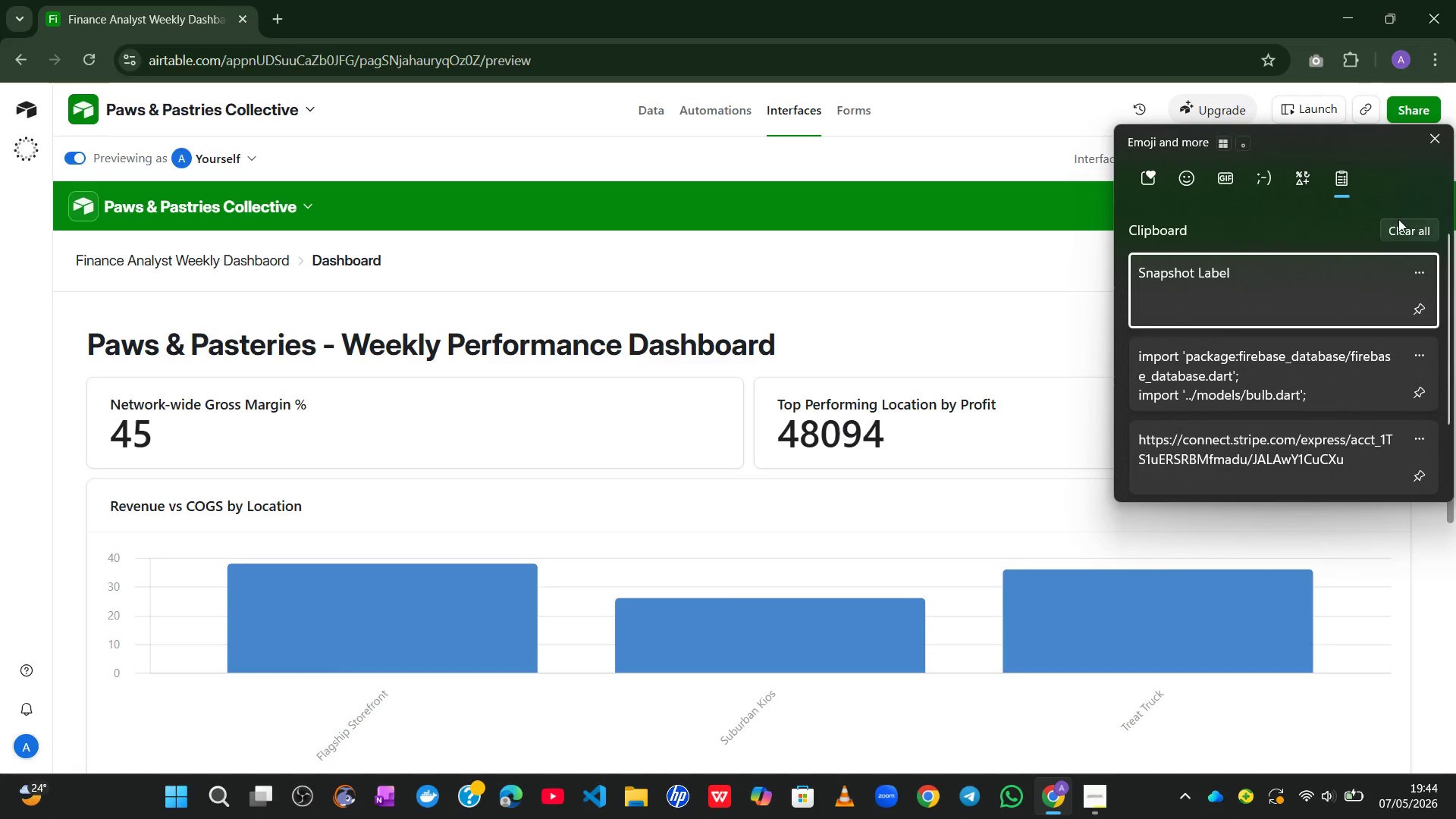 
left_click([1403, 231])
 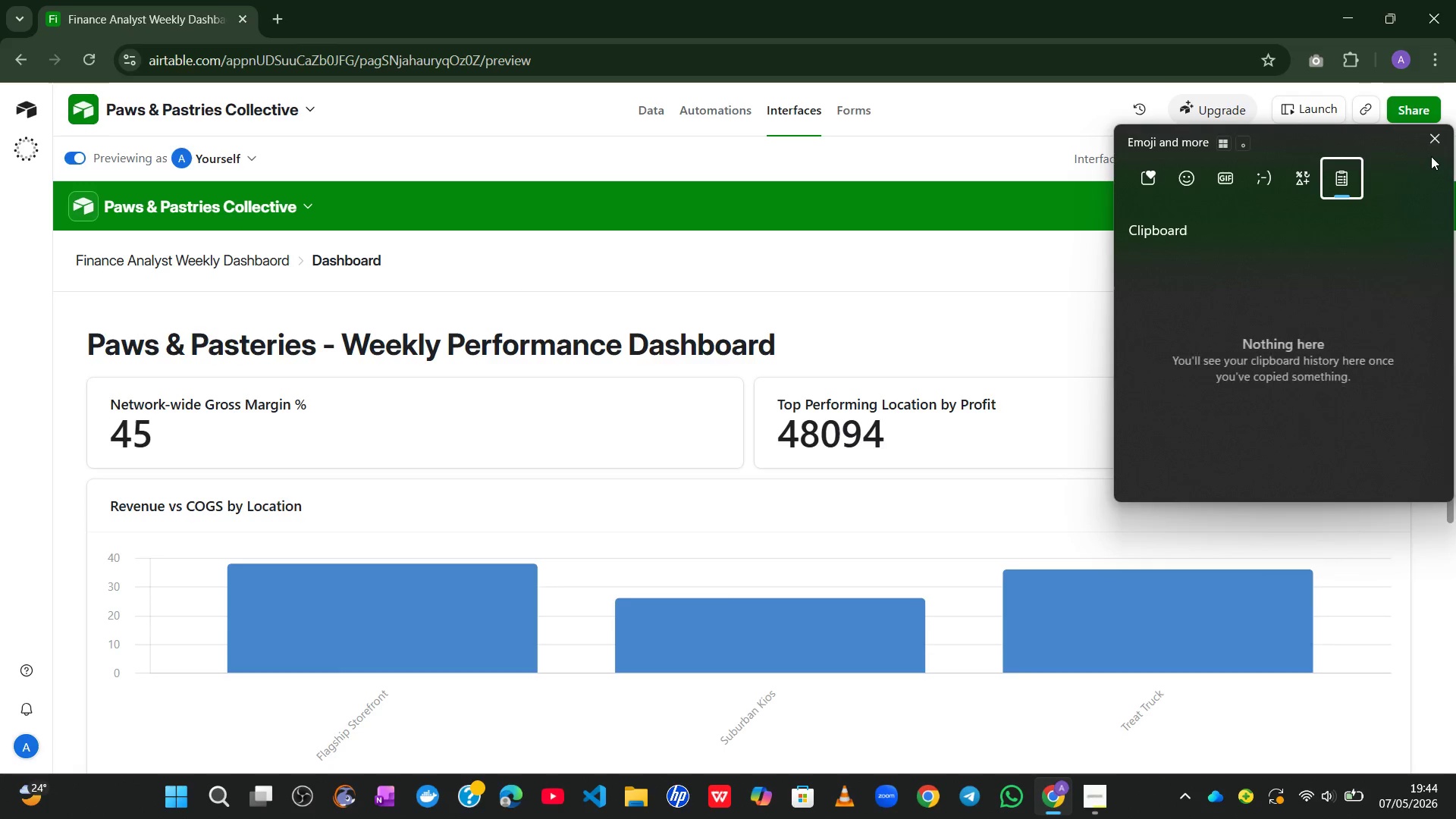 
left_click([1434, 154])
 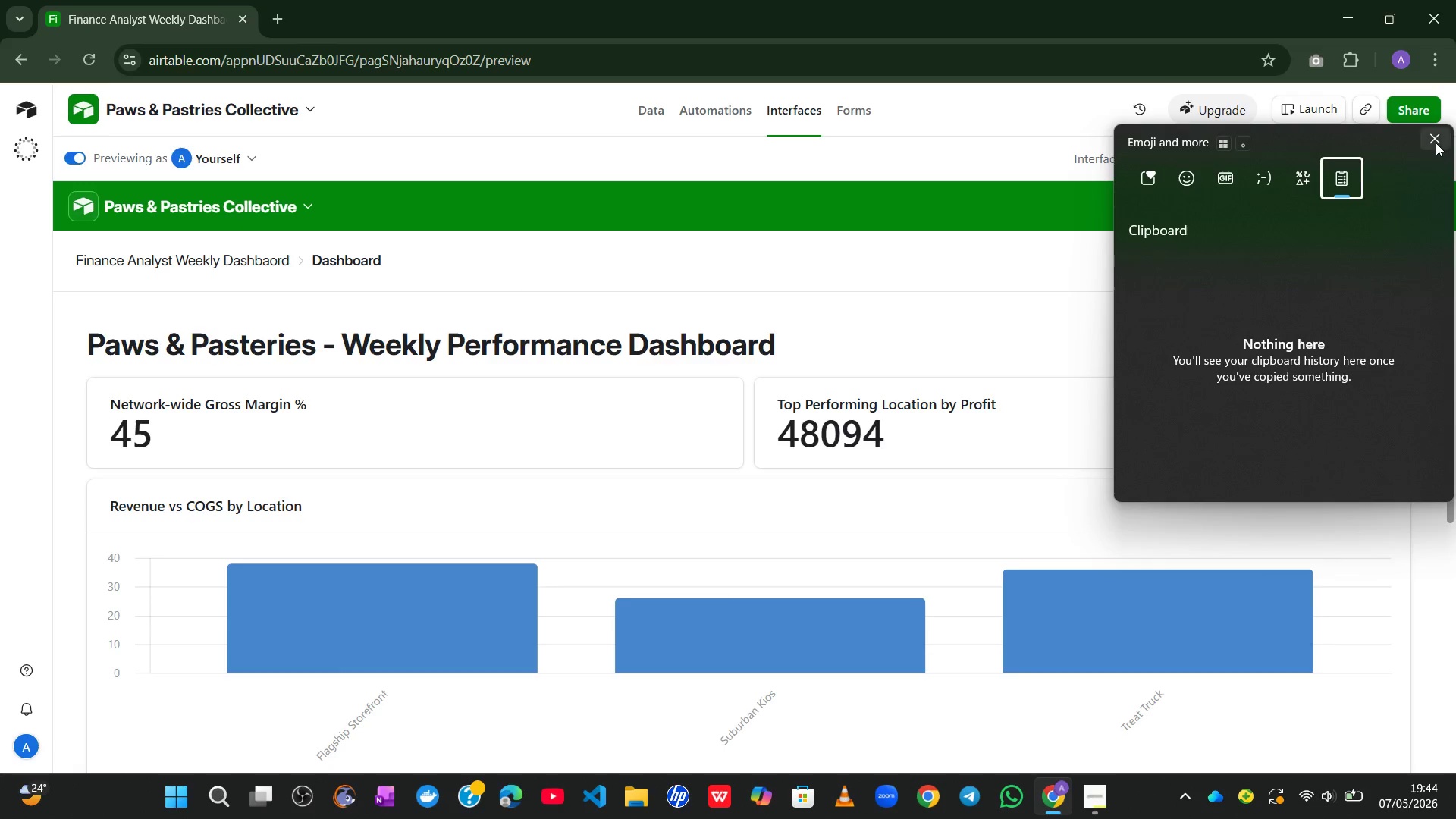 
left_click([1436, 143])
 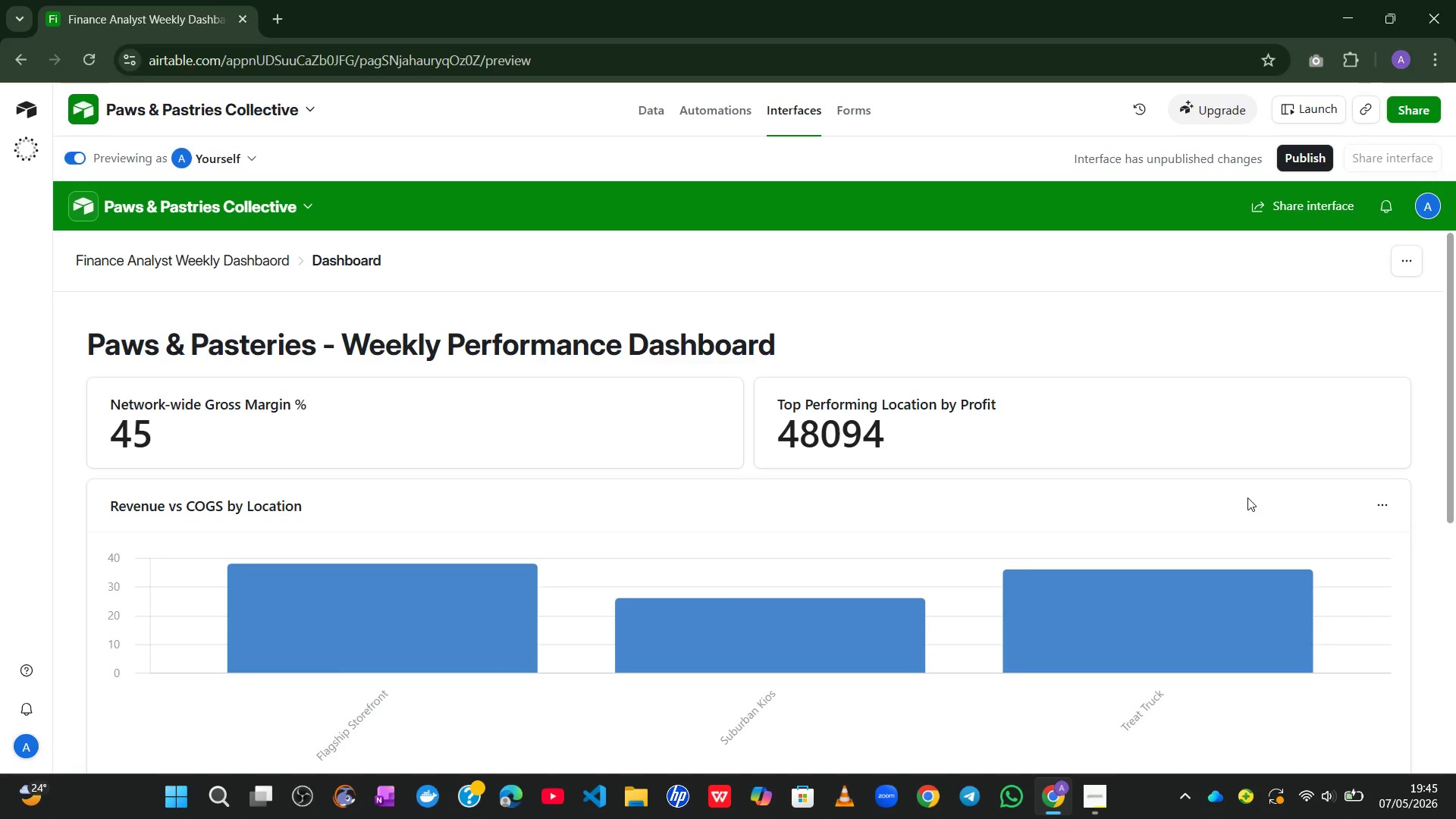 
wait(19.05)
 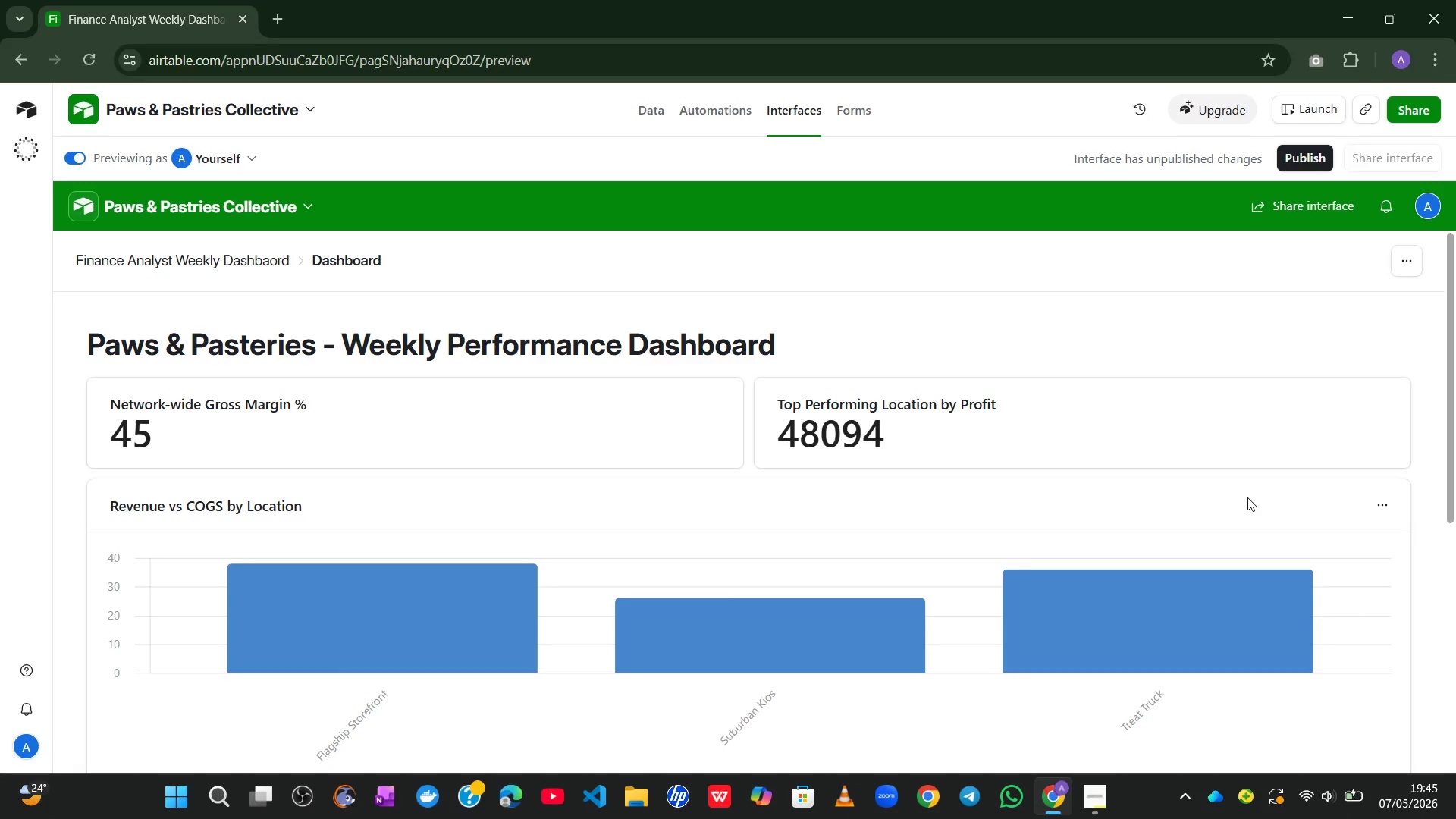 
left_click([647, 111])
 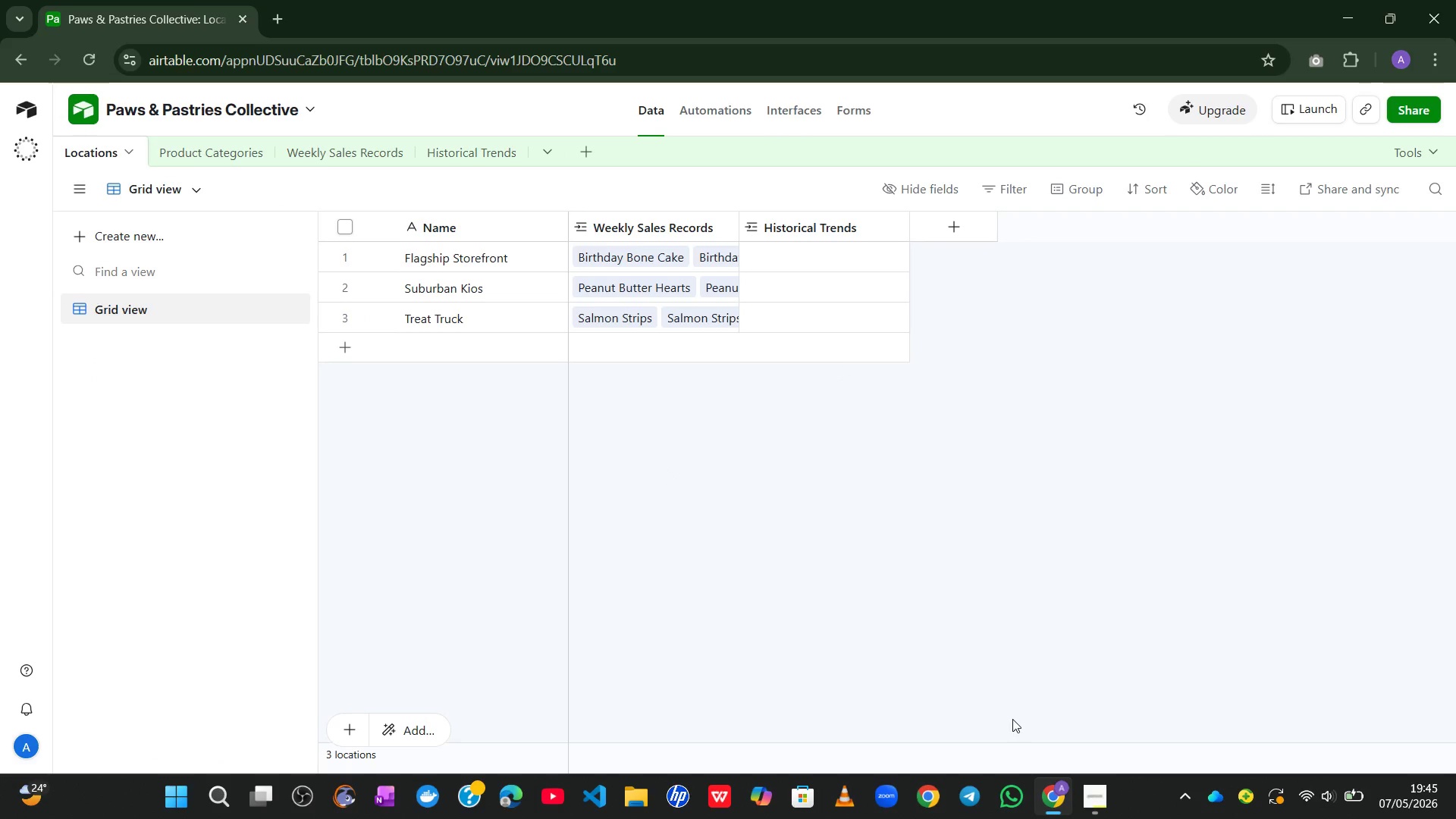 
left_click([1094, 719])